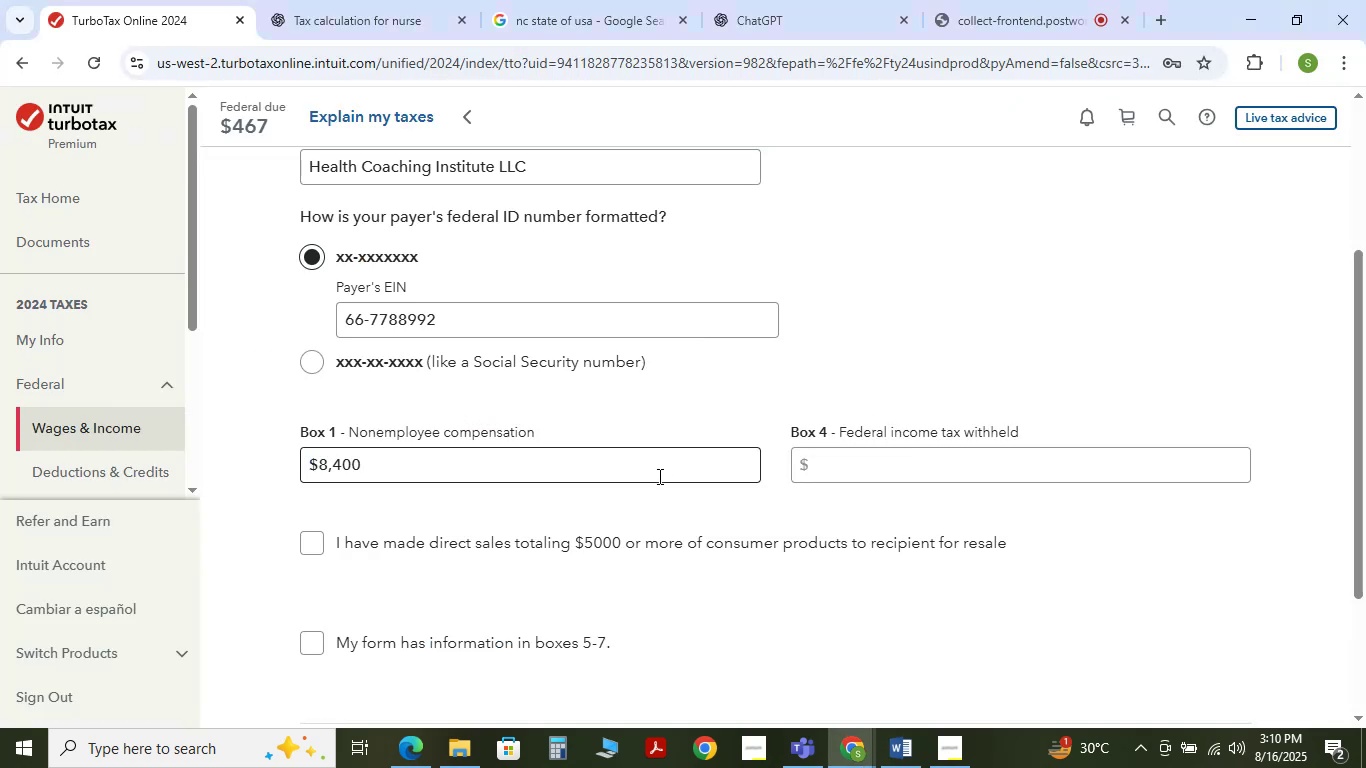 
scroll: coordinate [648, 483], scroll_direction: down, amount: 2.0
 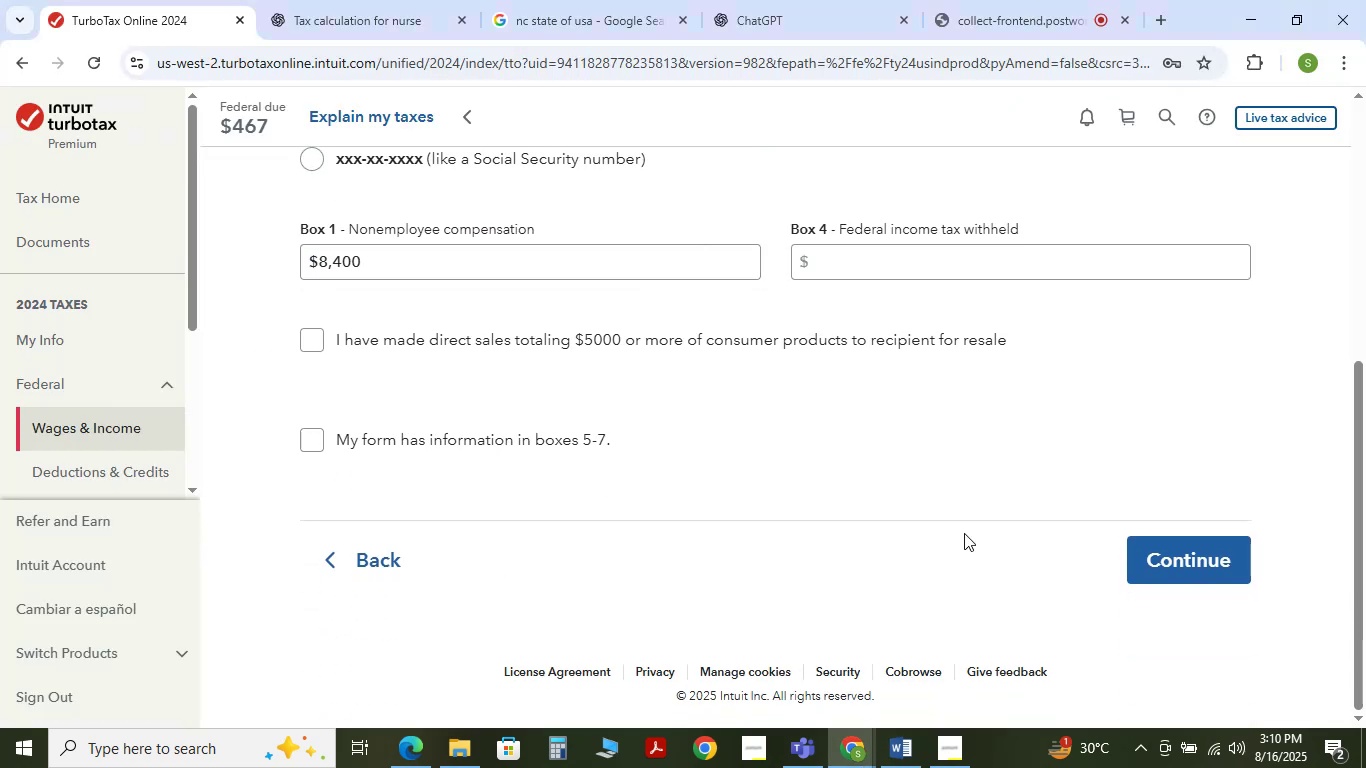 
left_click([1150, 549])
 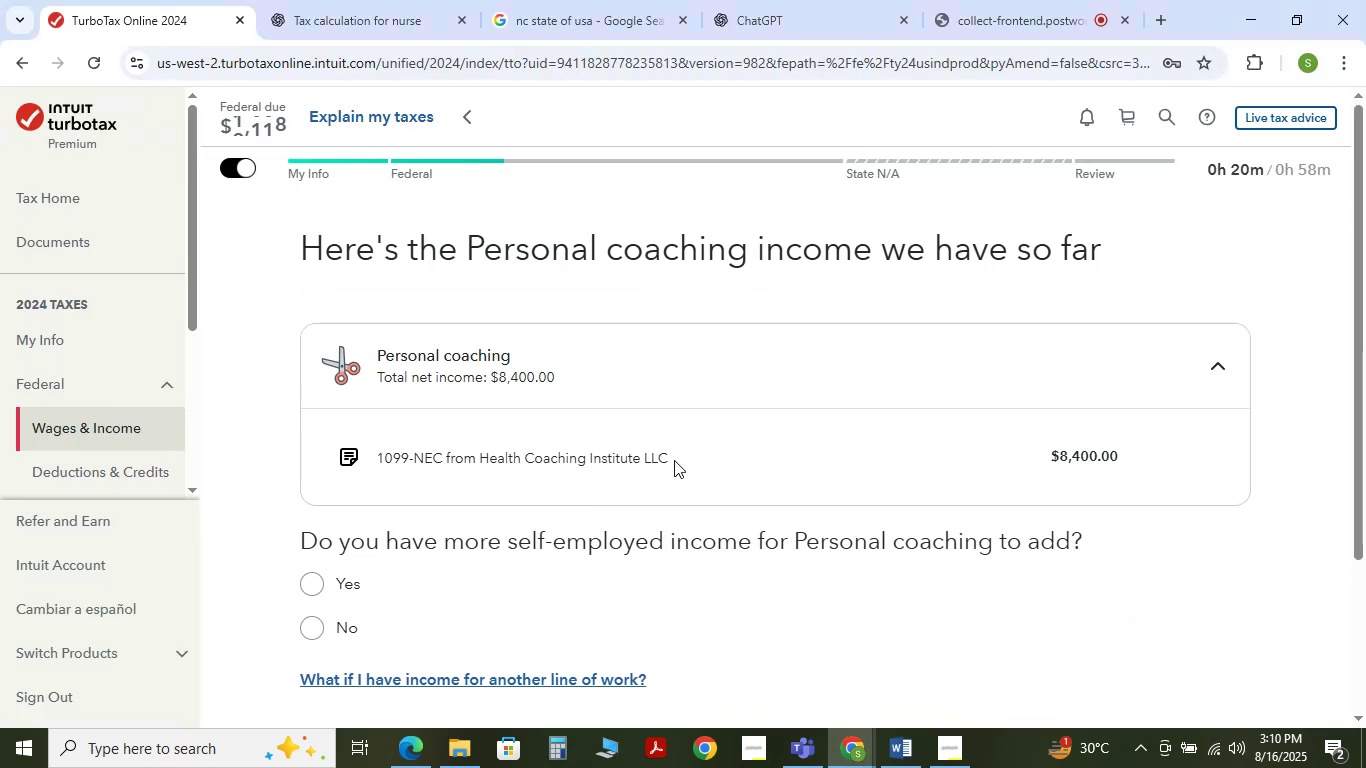 
wait(8.85)
 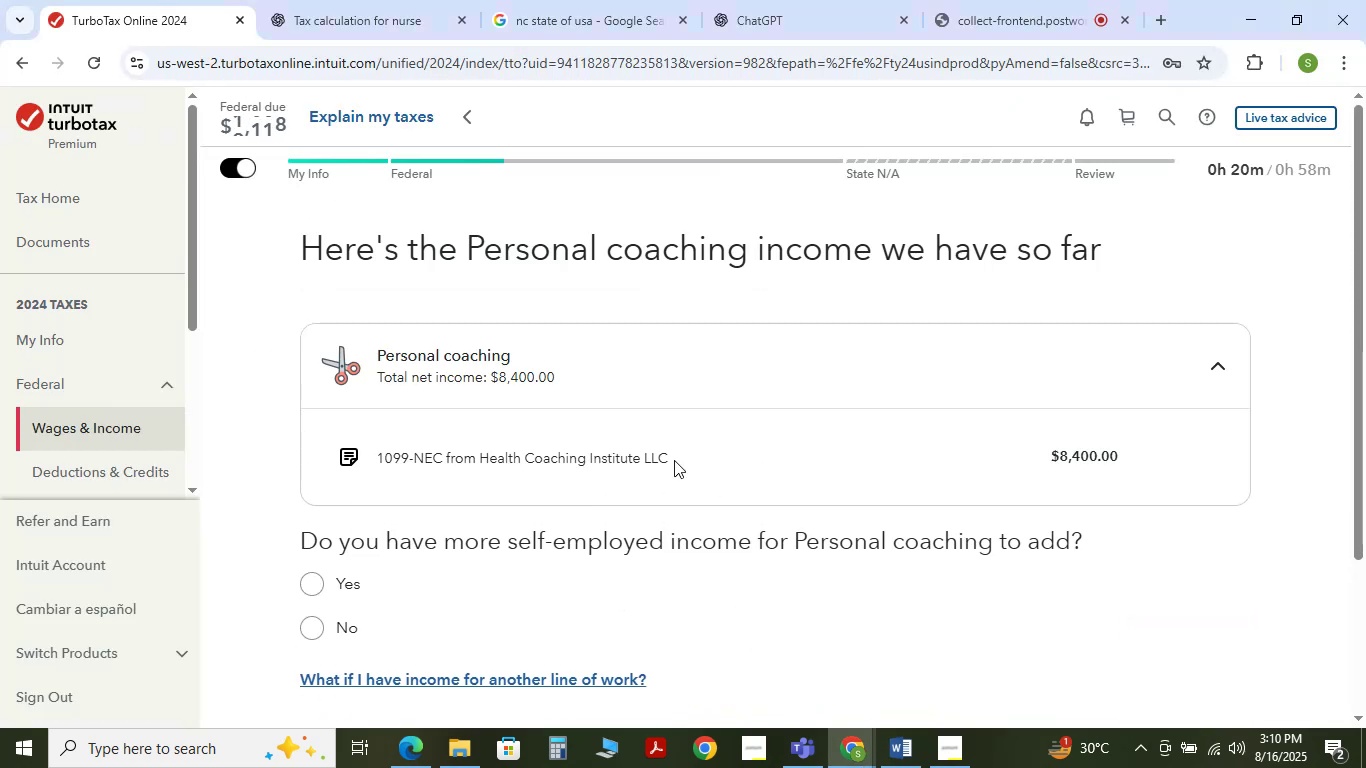 
scroll: coordinate [644, 459], scroll_direction: down, amount: 1.0
 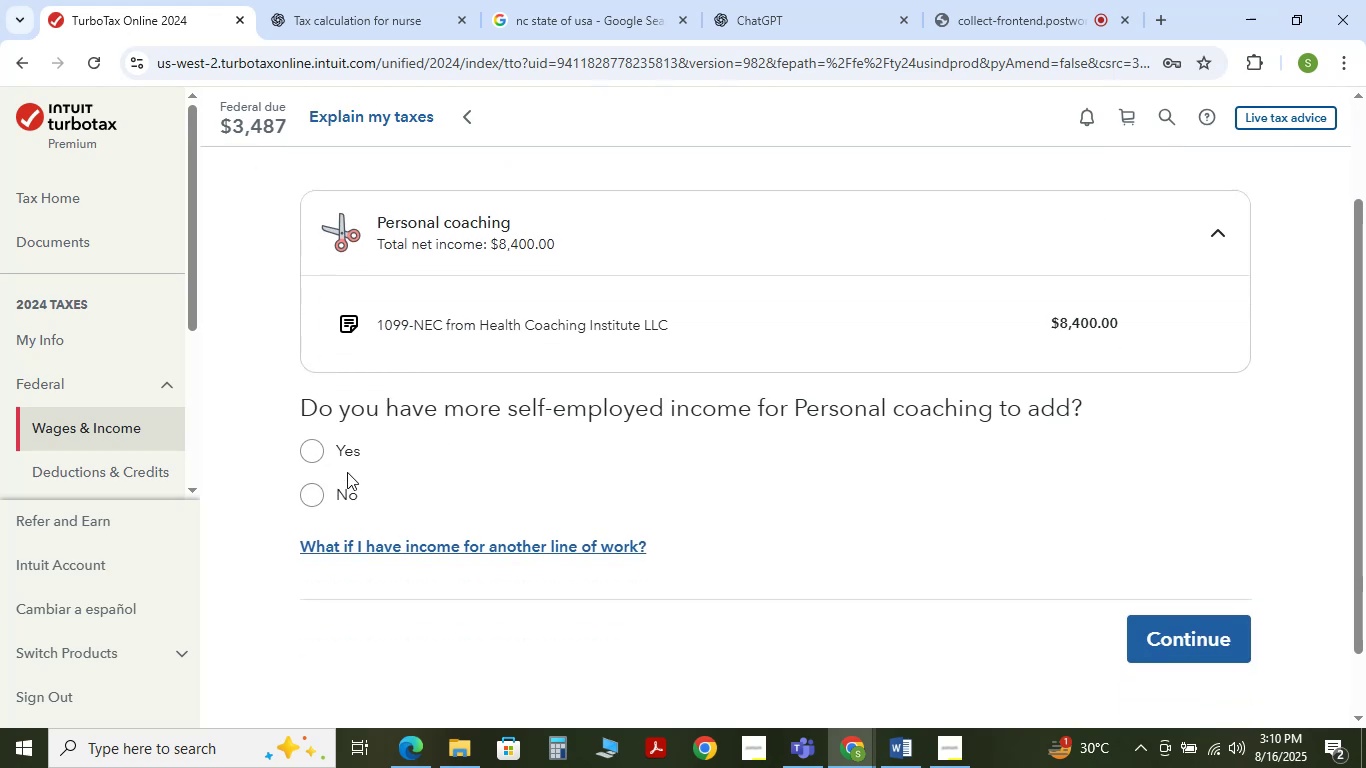 
left_click([314, 500])
 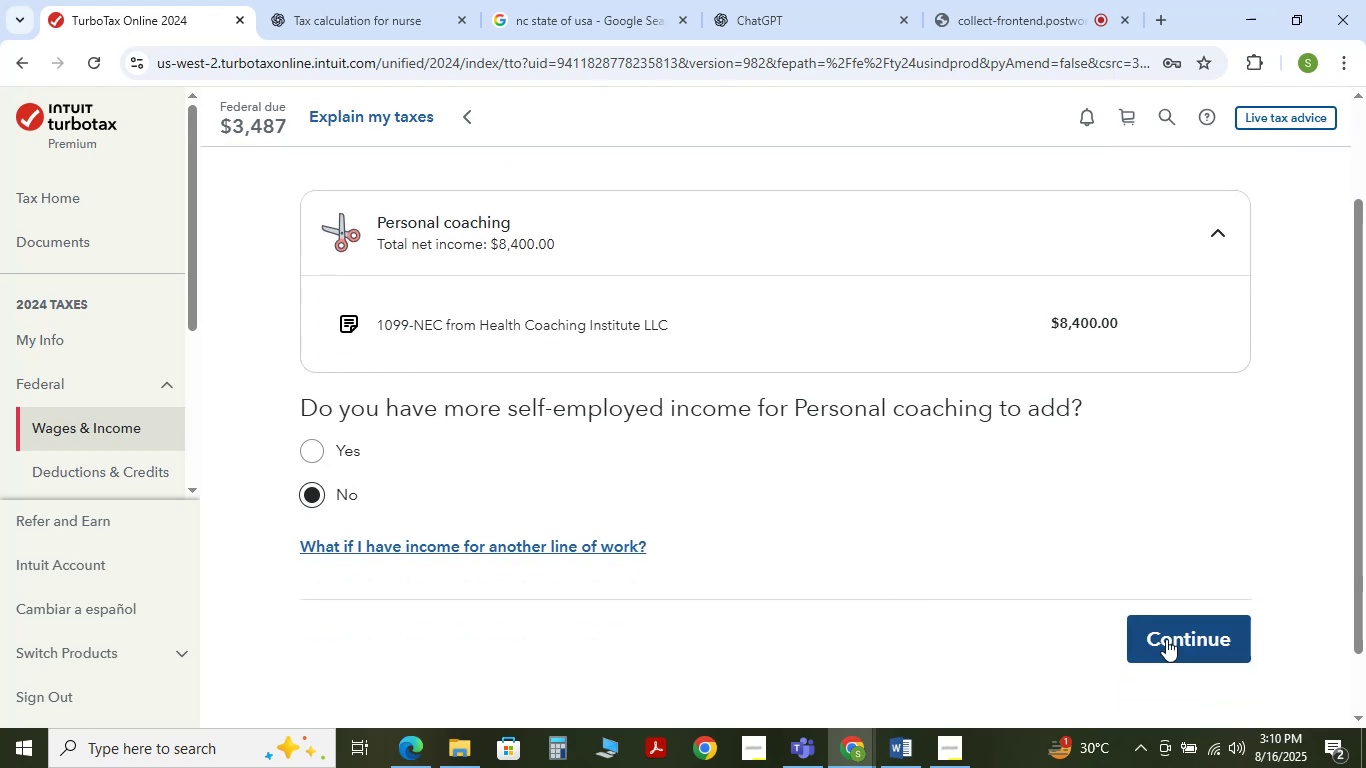 
left_click([1216, 639])
 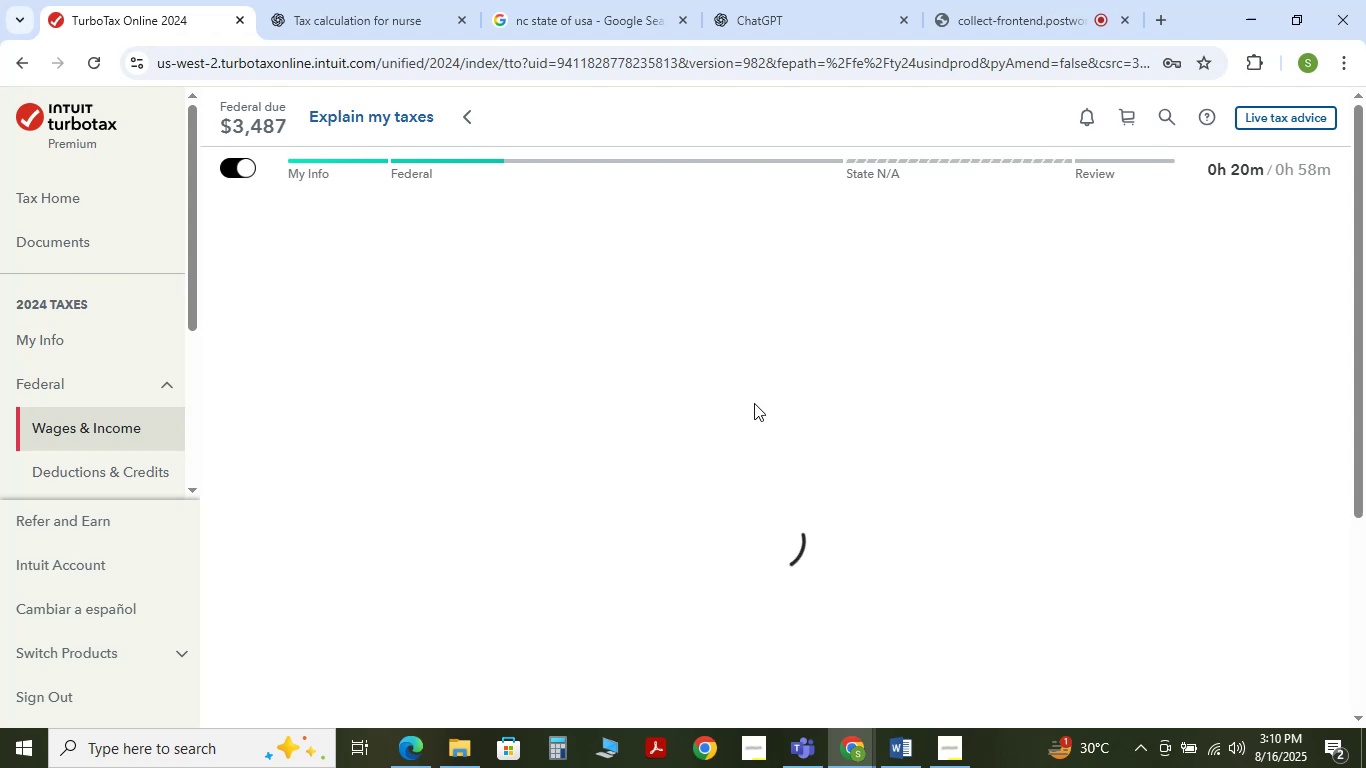 
mouse_move([568, 415])
 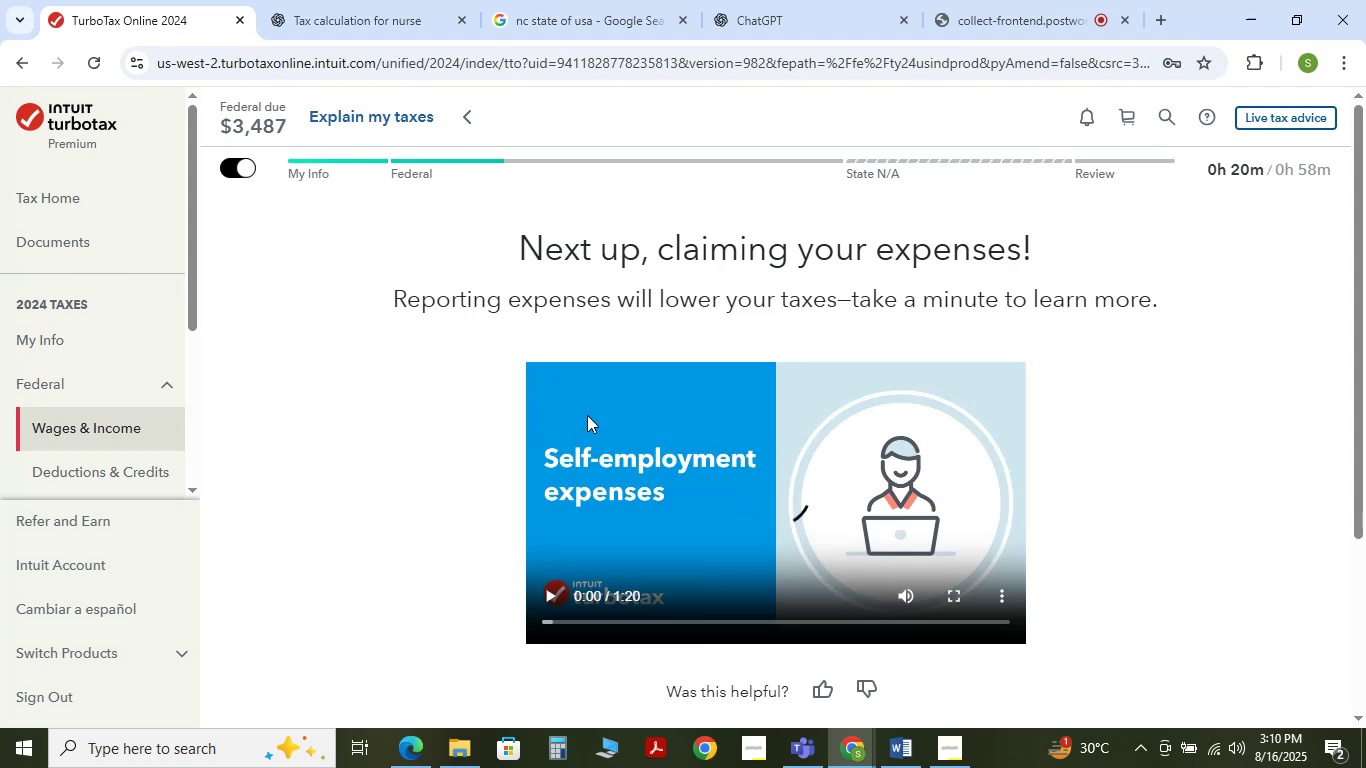 
scroll: coordinate [590, 422], scroll_direction: down, amount: 3.0
 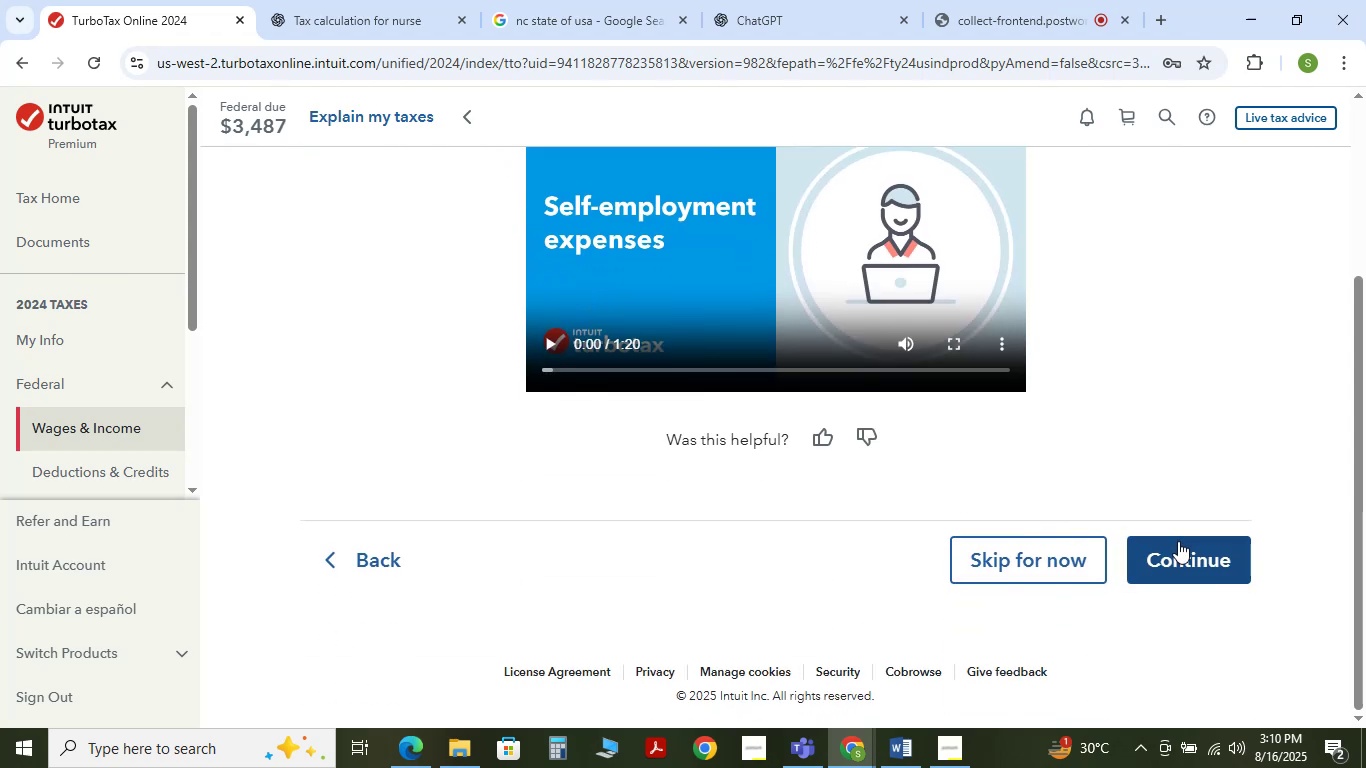 
left_click([1178, 541])
 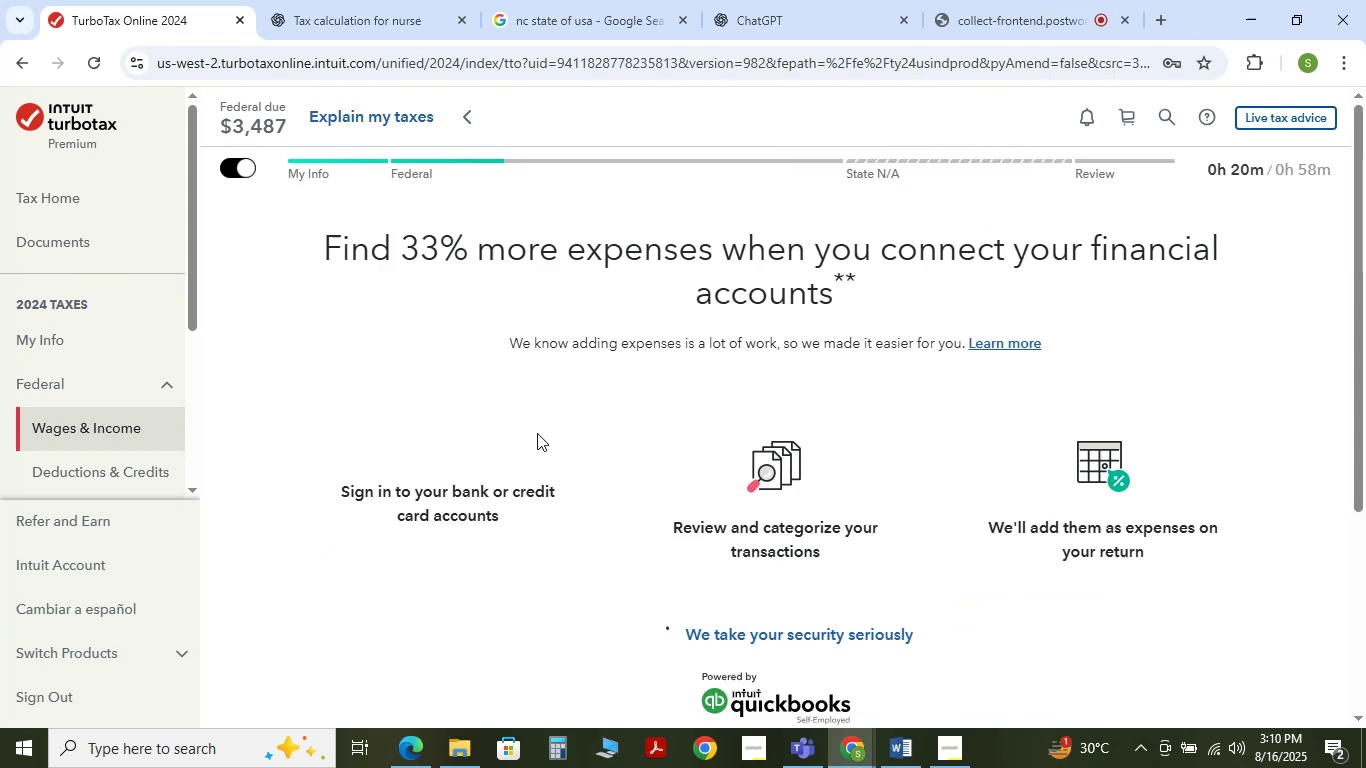 
scroll: coordinate [605, 434], scroll_direction: down, amount: 4.0
 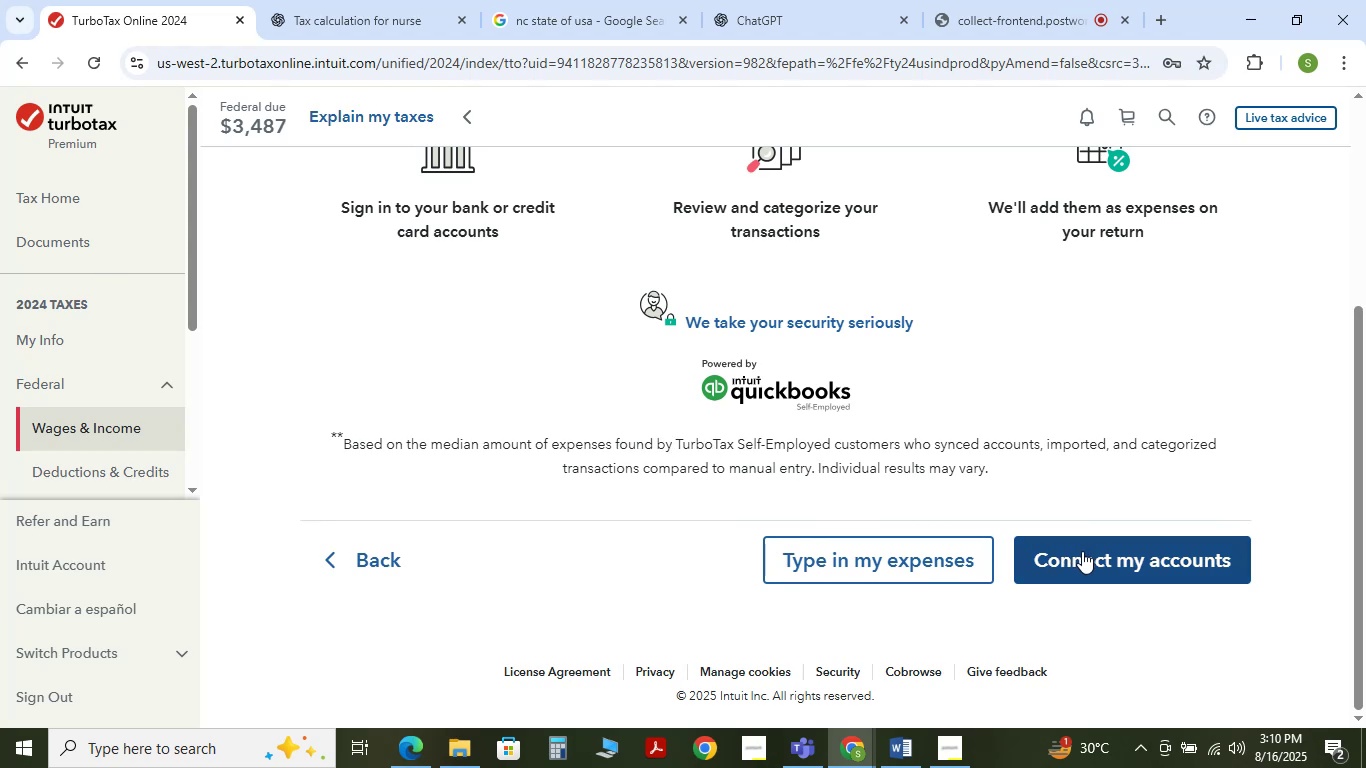 
wait(5.27)
 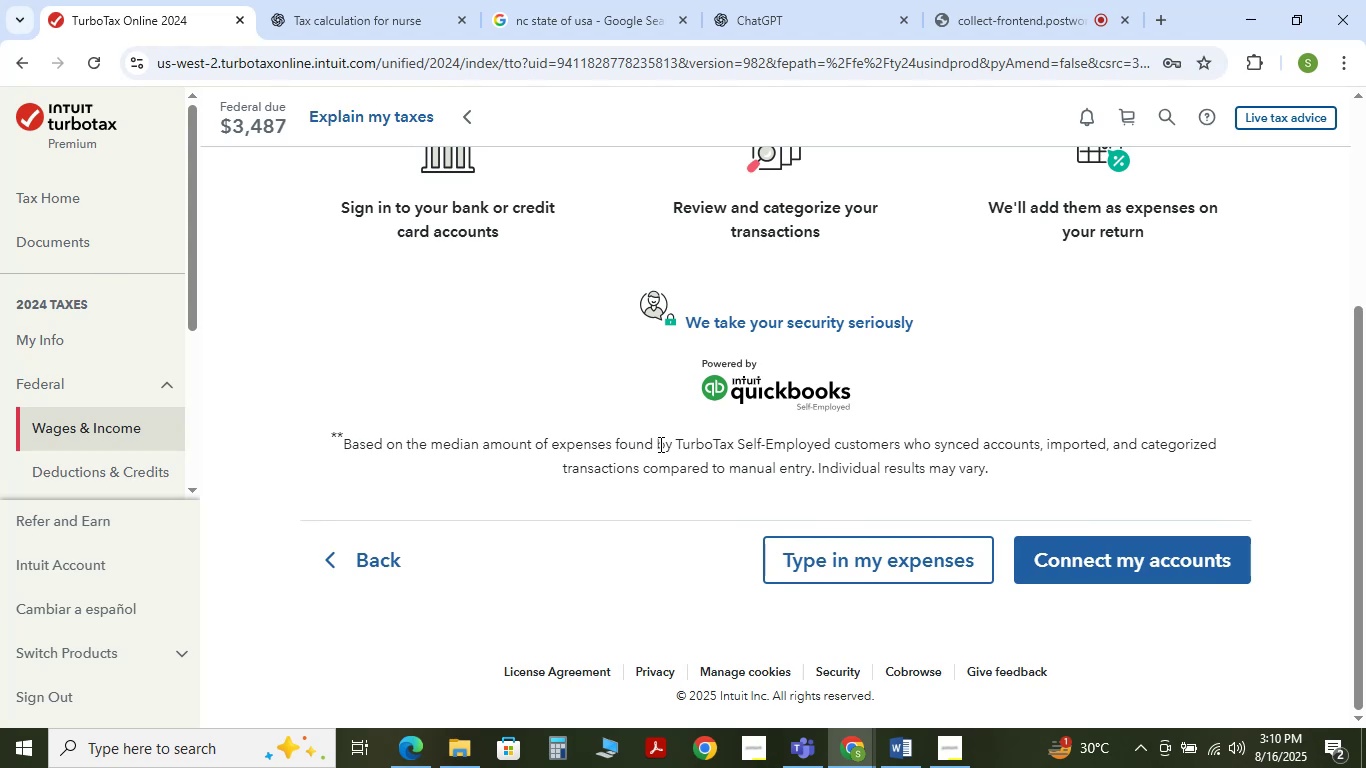 
left_click([1083, 551])
 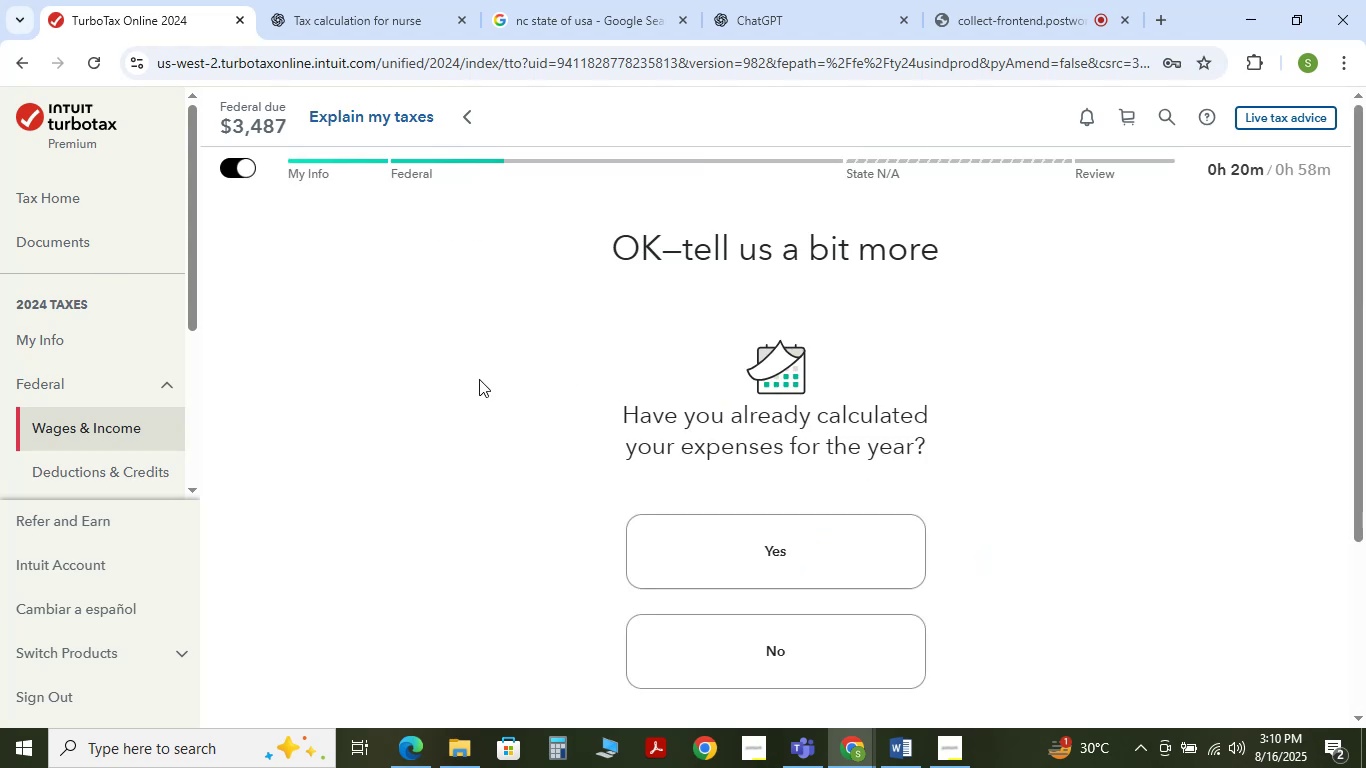 
scroll: coordinate [731, 461], scroll_direction: down, amount: 1.0
 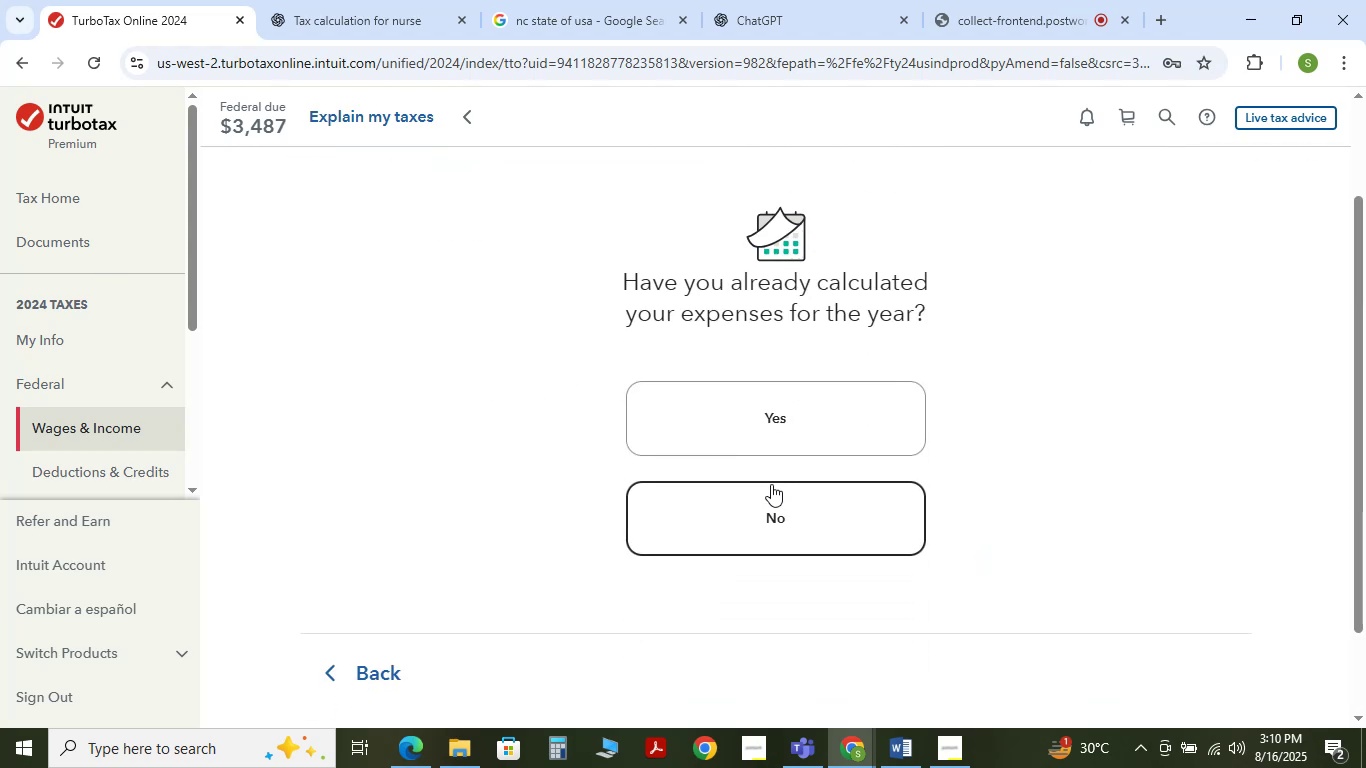 
scroll: coordinate [768, 477], scroll_direction: up, amount: 1.0
 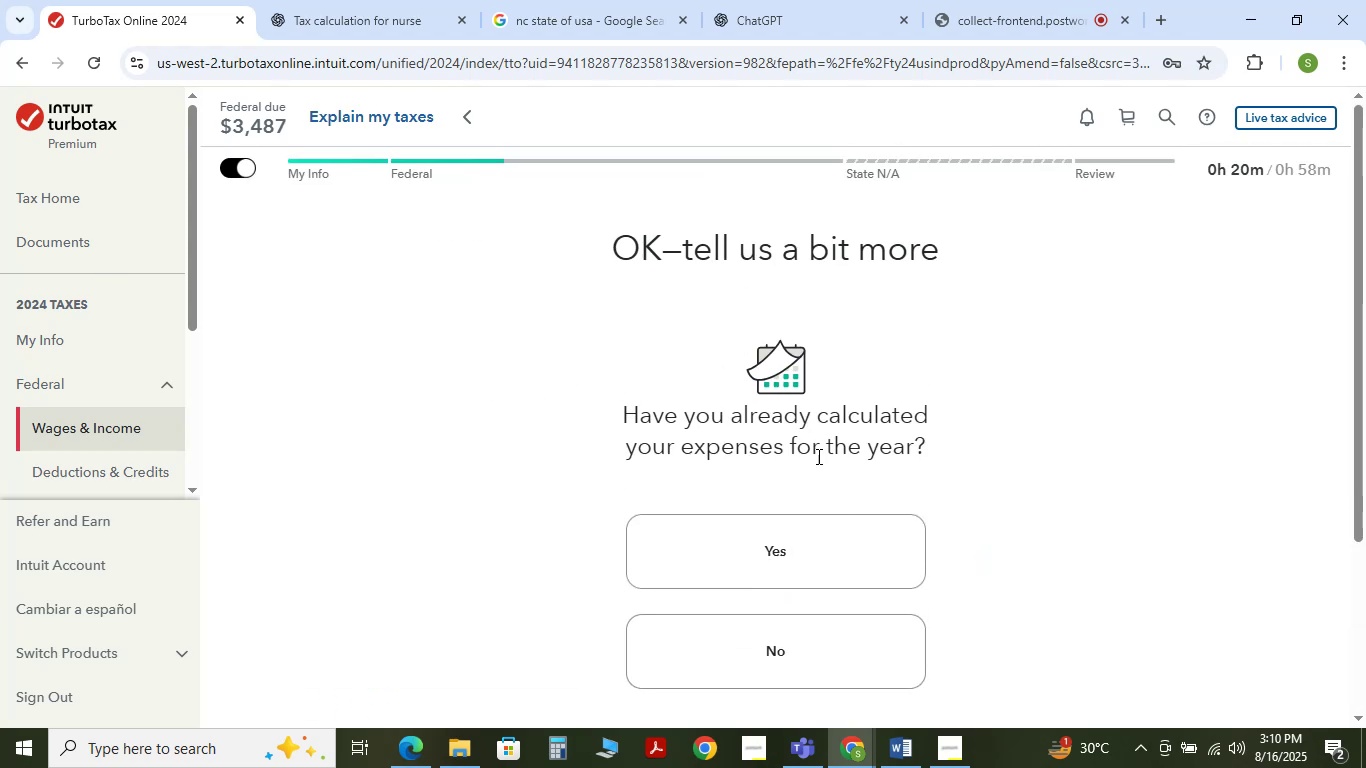 
scroll: coordinate [817, 456], scroll_direction: down, amount: 2.0
 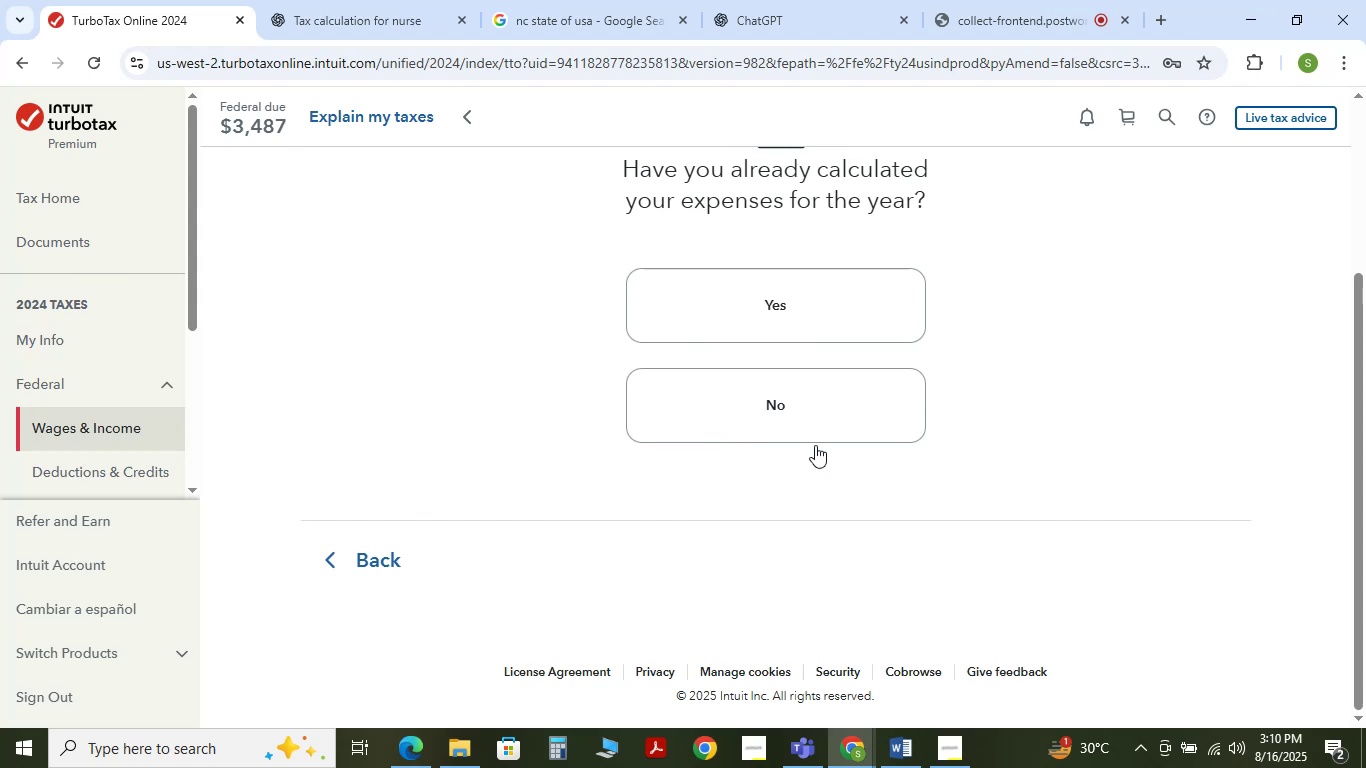 
left_click([809, 424])
 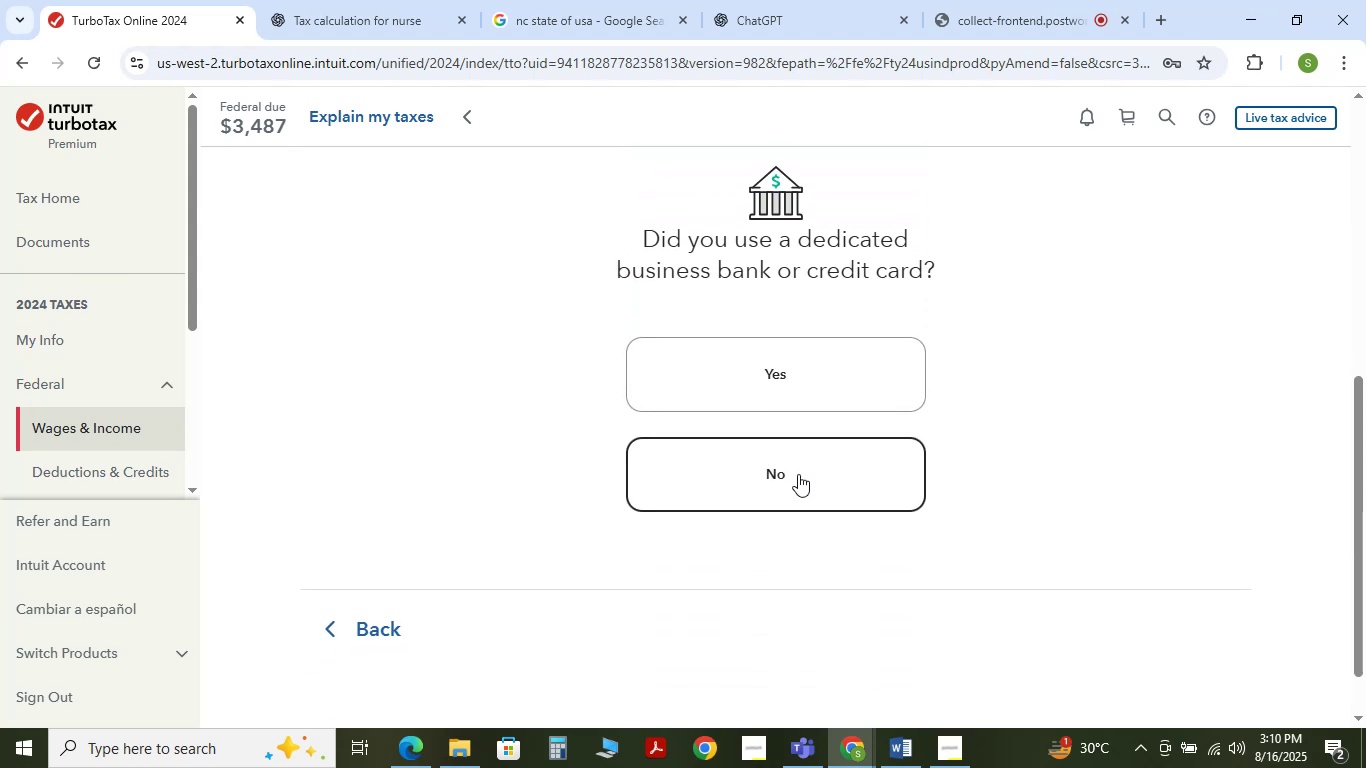 
left_click([798, 474])
 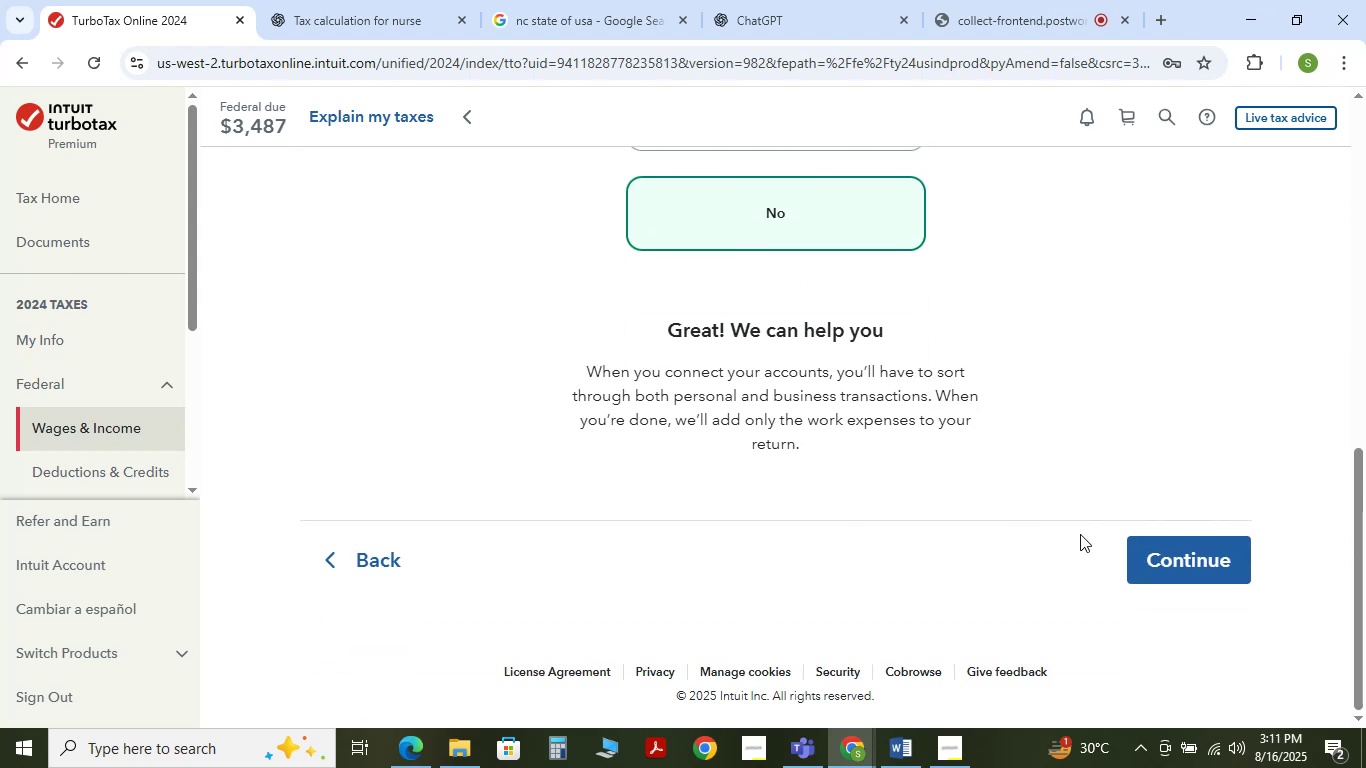 
left_click([1184, 543])
 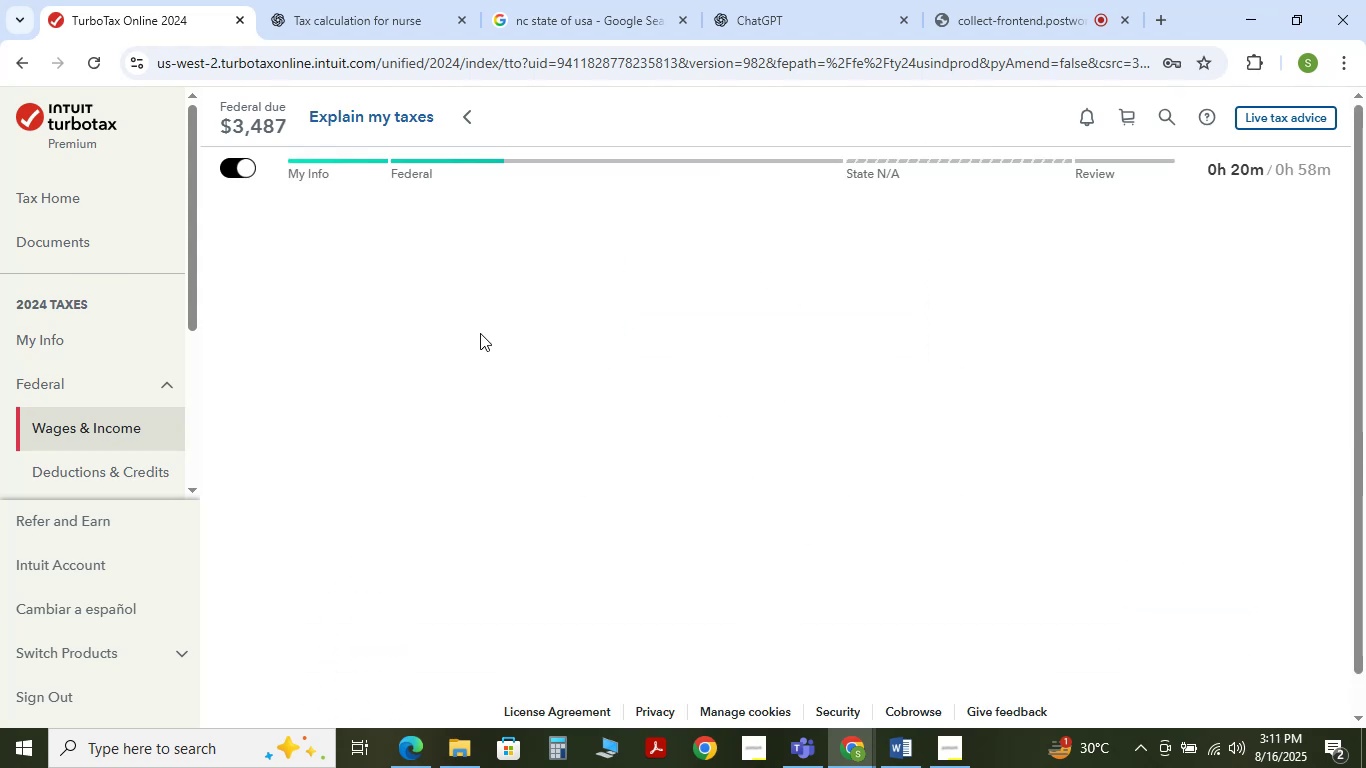 
wait(8.5)
 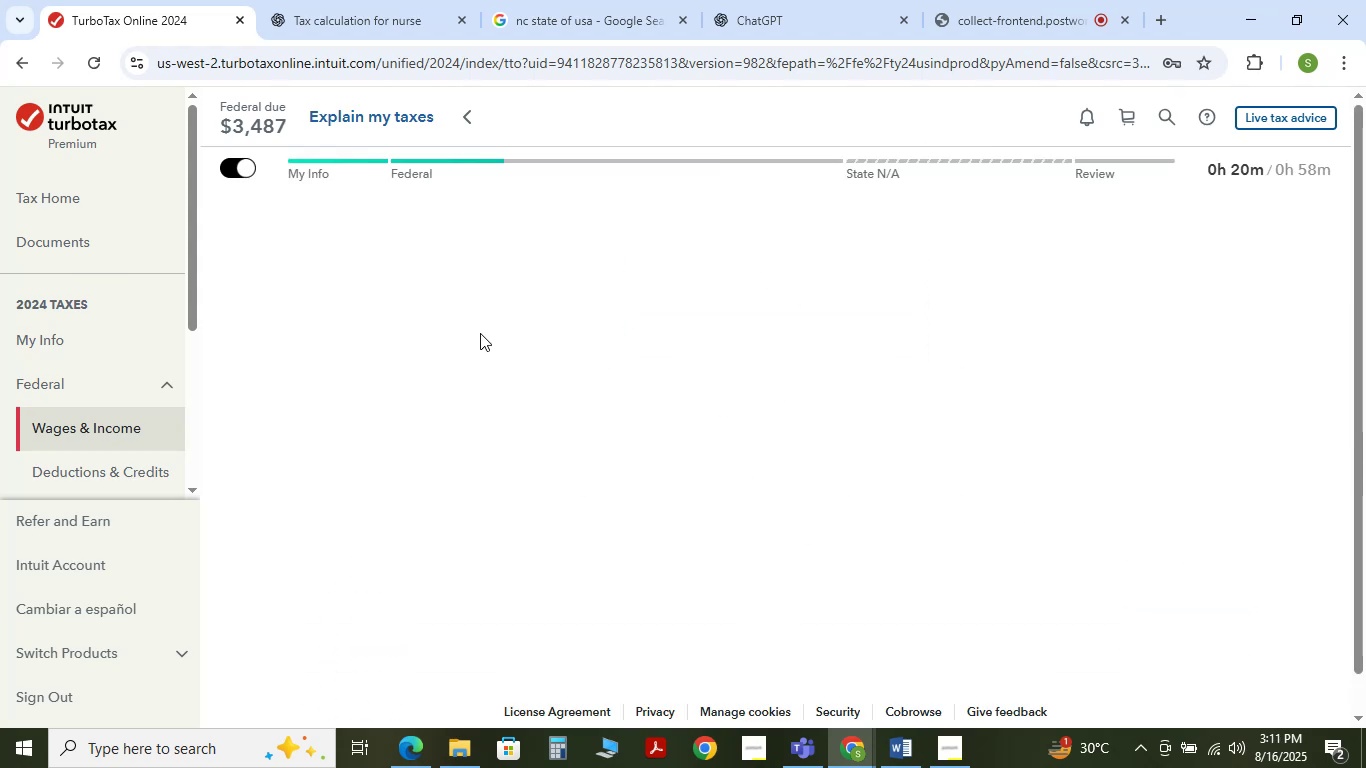 
left_click([1171, 518])
 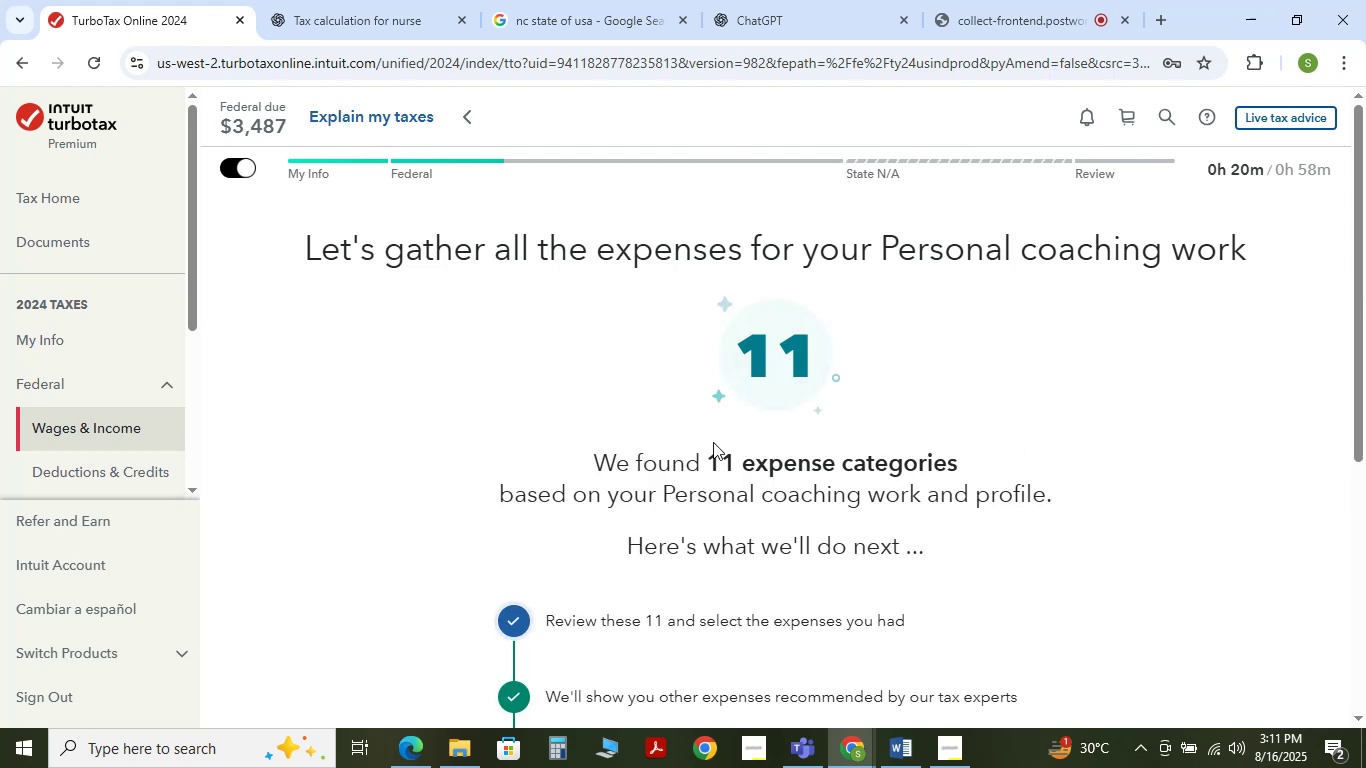 
scroll: coordinate [714, 442], scroll_direction: down, amount: 4.0
 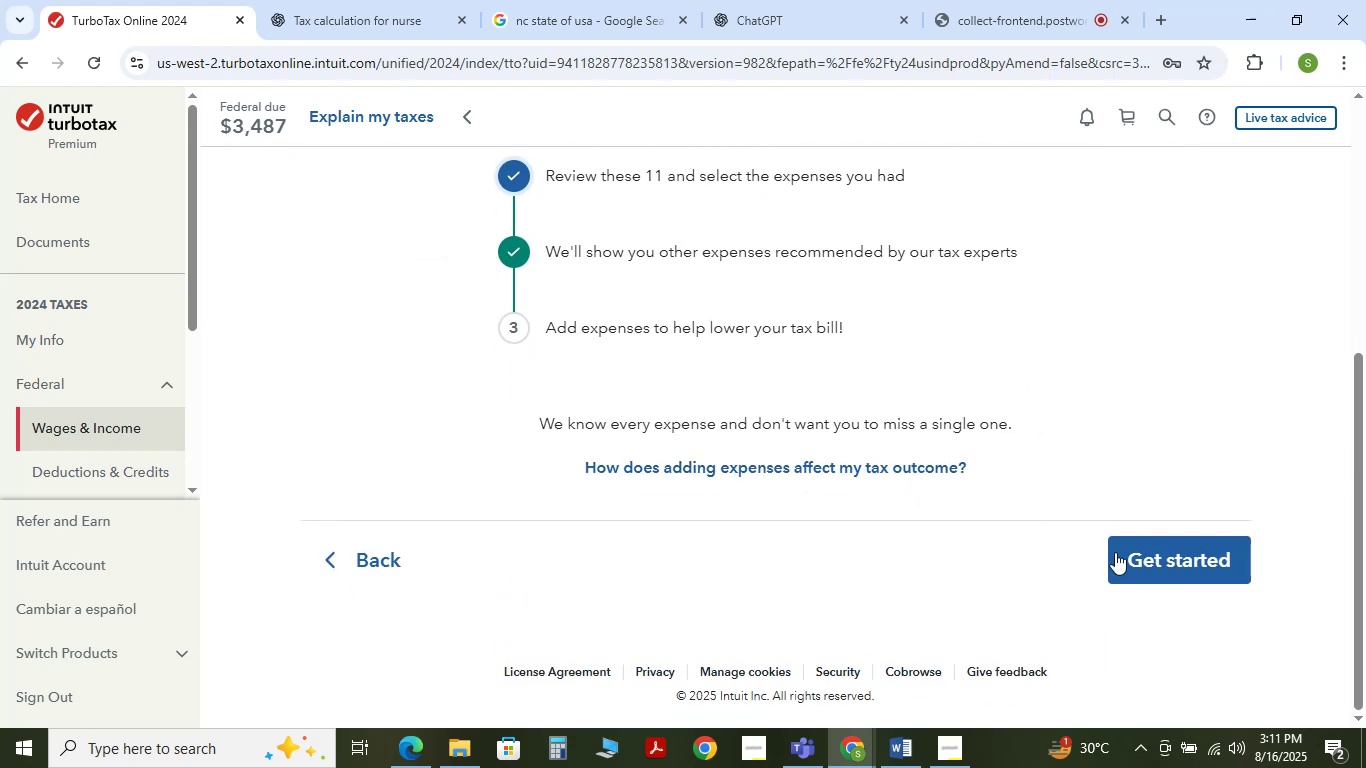 
left_click([1153, 558])
 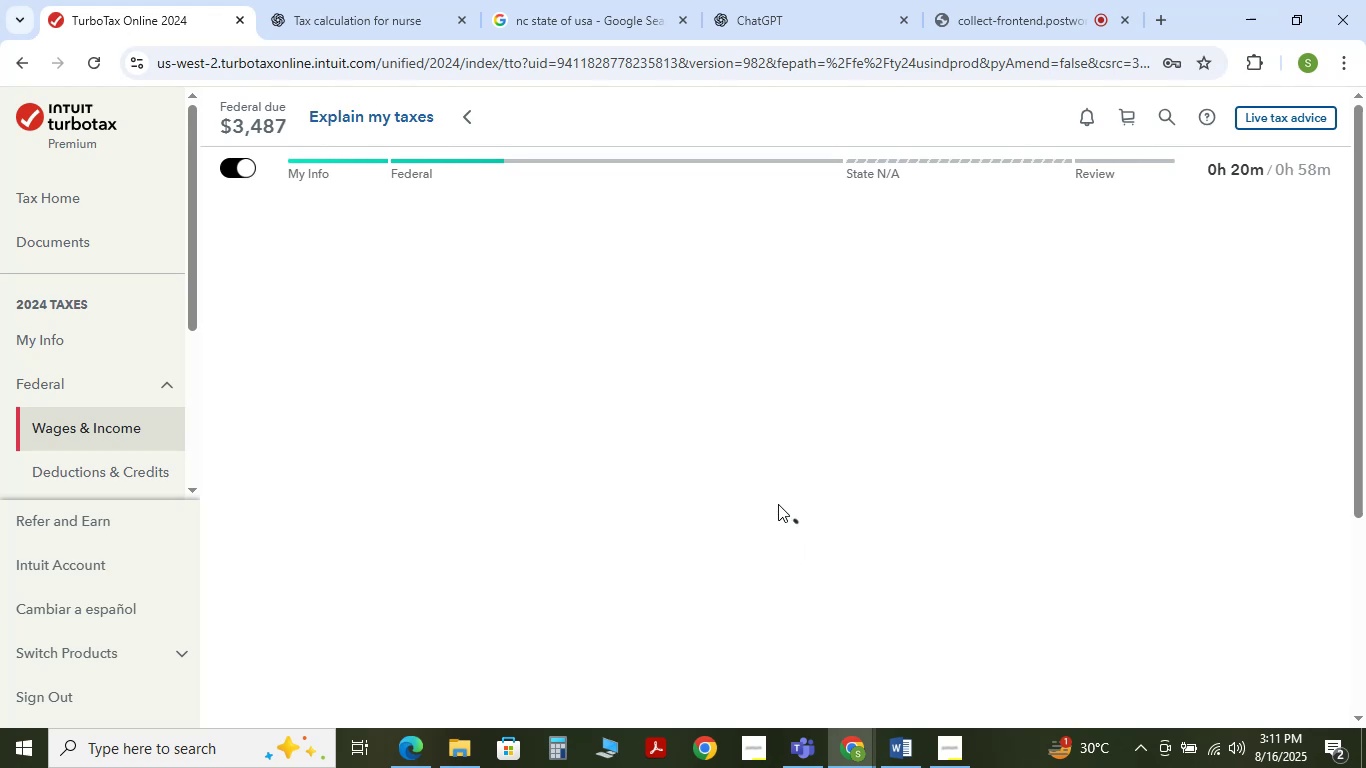 
wait(5.15)
 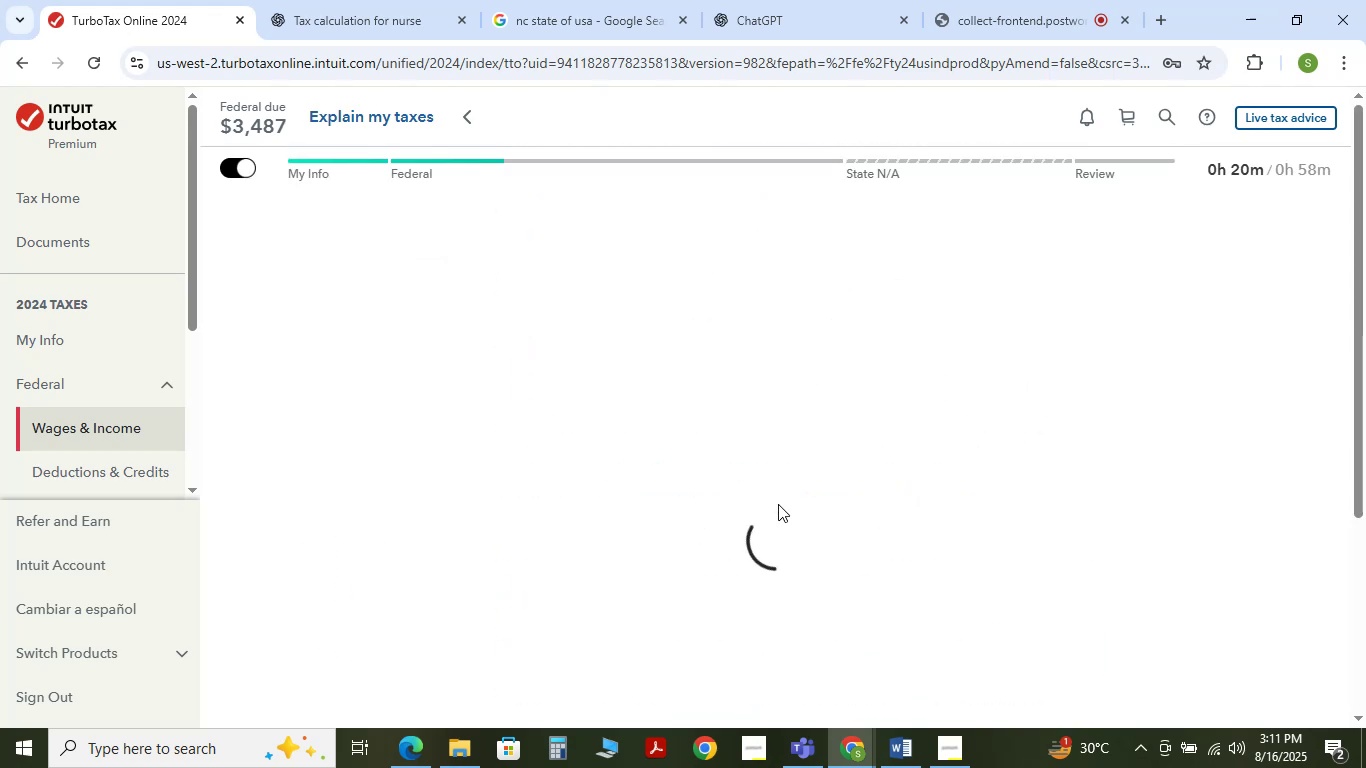 
scroll: coordinate [721, 494], scroll_direction: down, amount: 19.0
 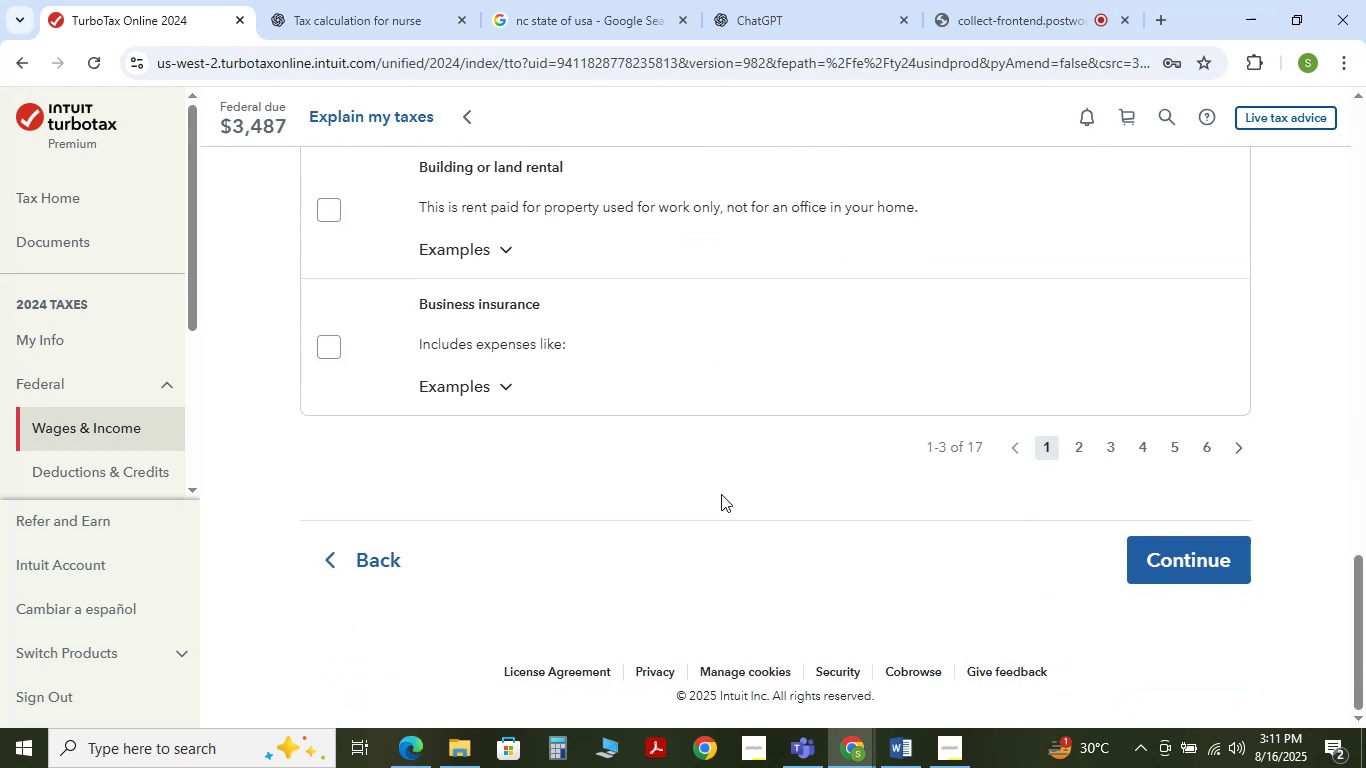 
scroll: coordinate [721, 494], scroll_direction: up, amount: 2.0
 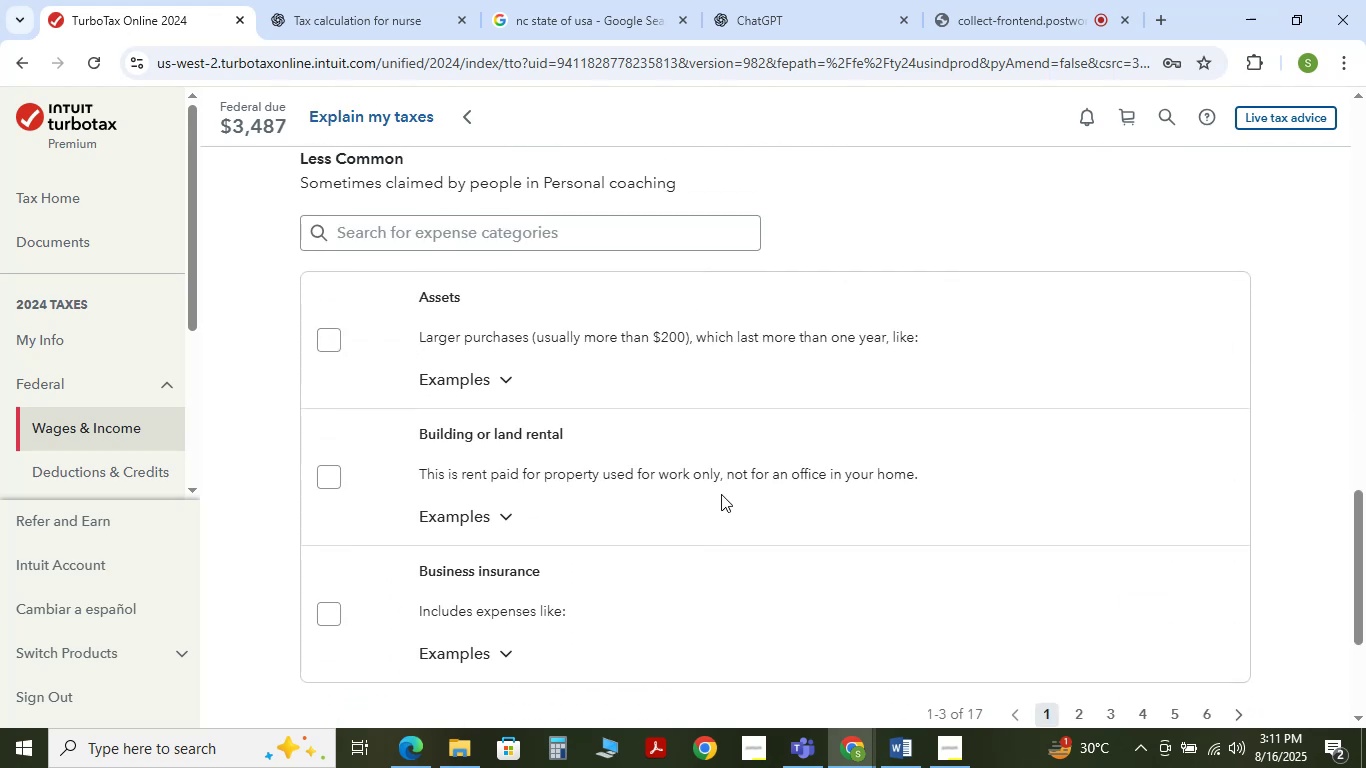 
scroll: coordinate [721, 494], scroll_direction: down, amount: 1.0
 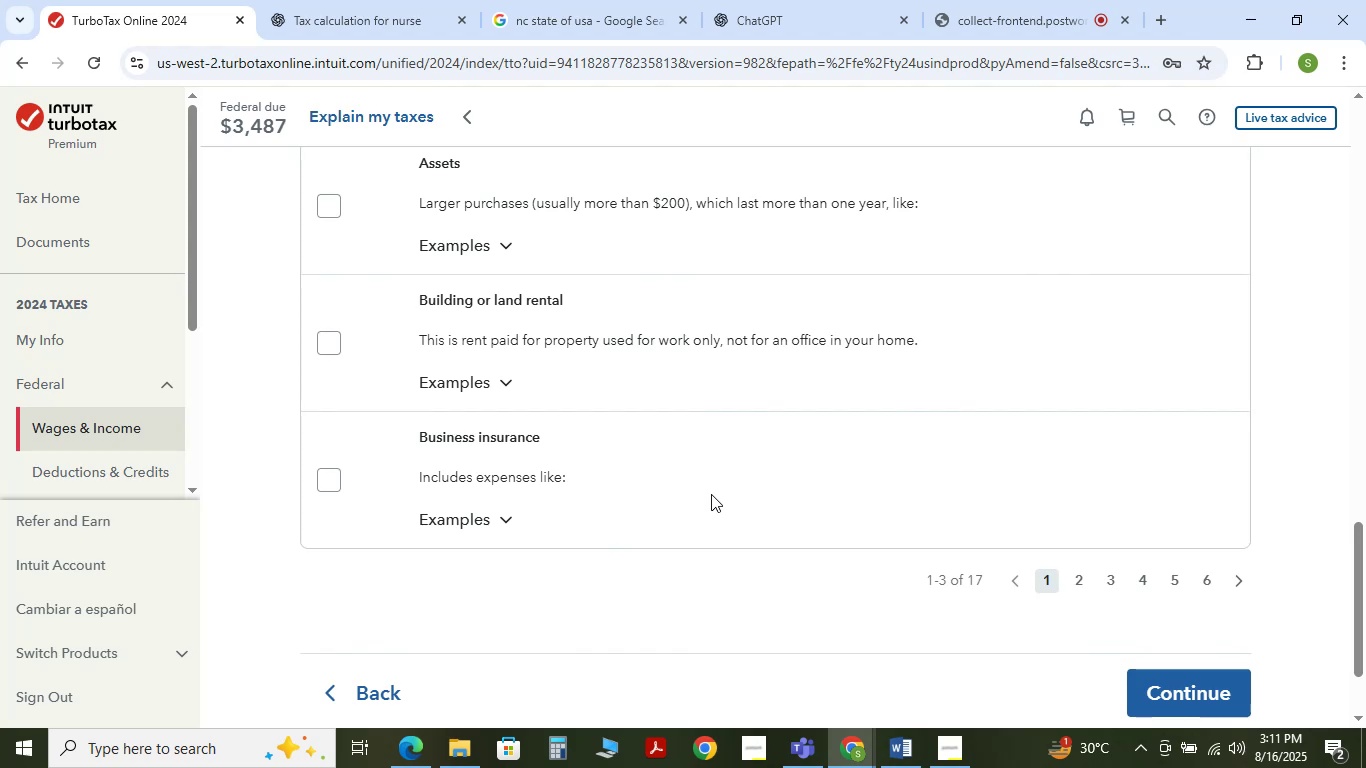 
scroll: coordinate [711, 494], scroll_direction: up, amount: 4.0
 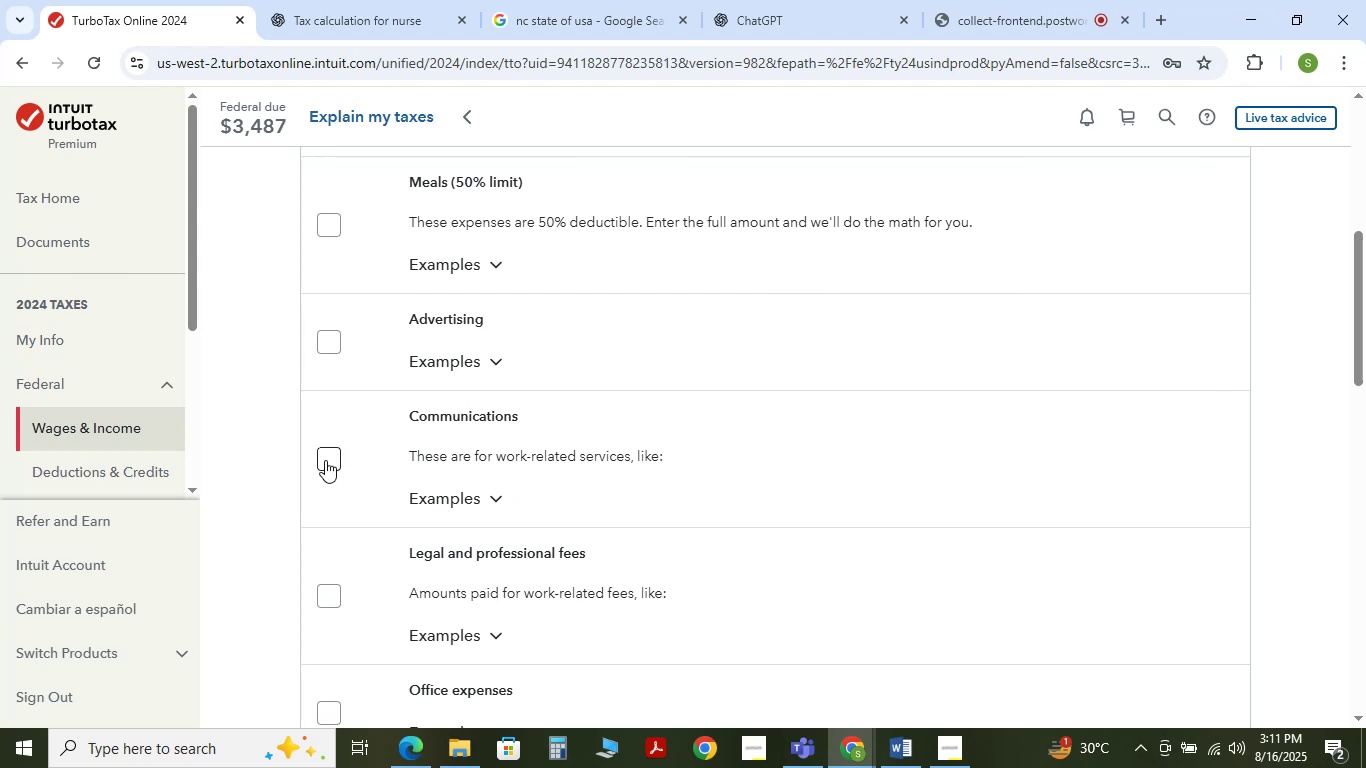 
wait(7.82)
 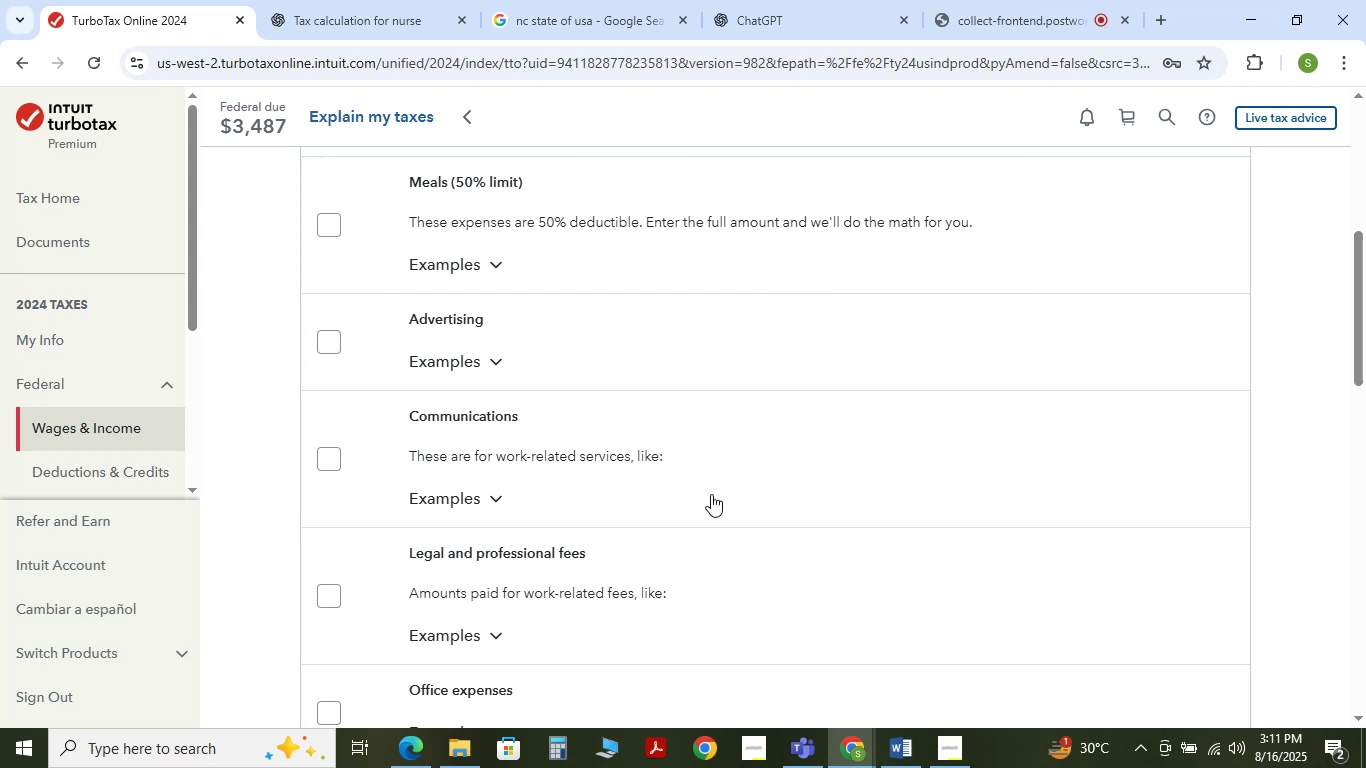 
left_click([328, 356])
 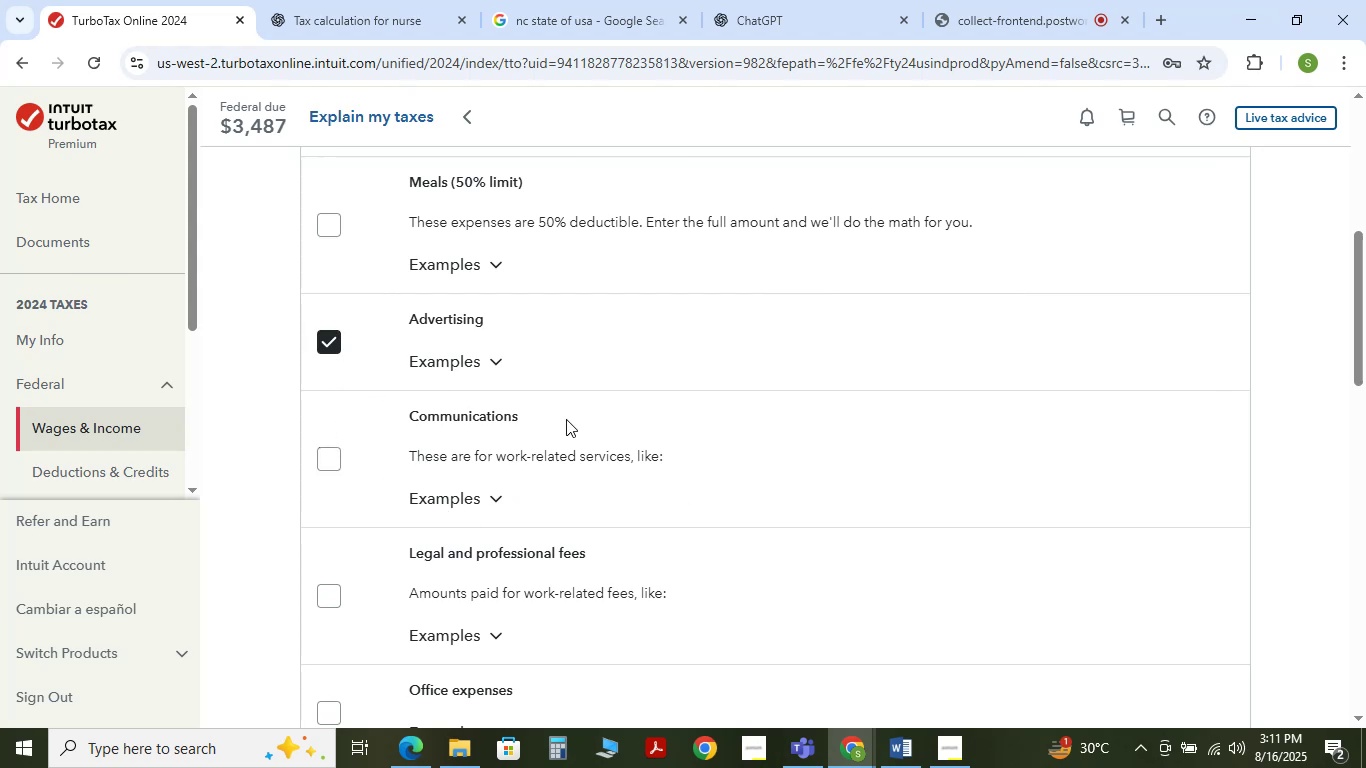 
scroll: coordinate [1119, 528], scroll_direction: down, amount: 12.0
 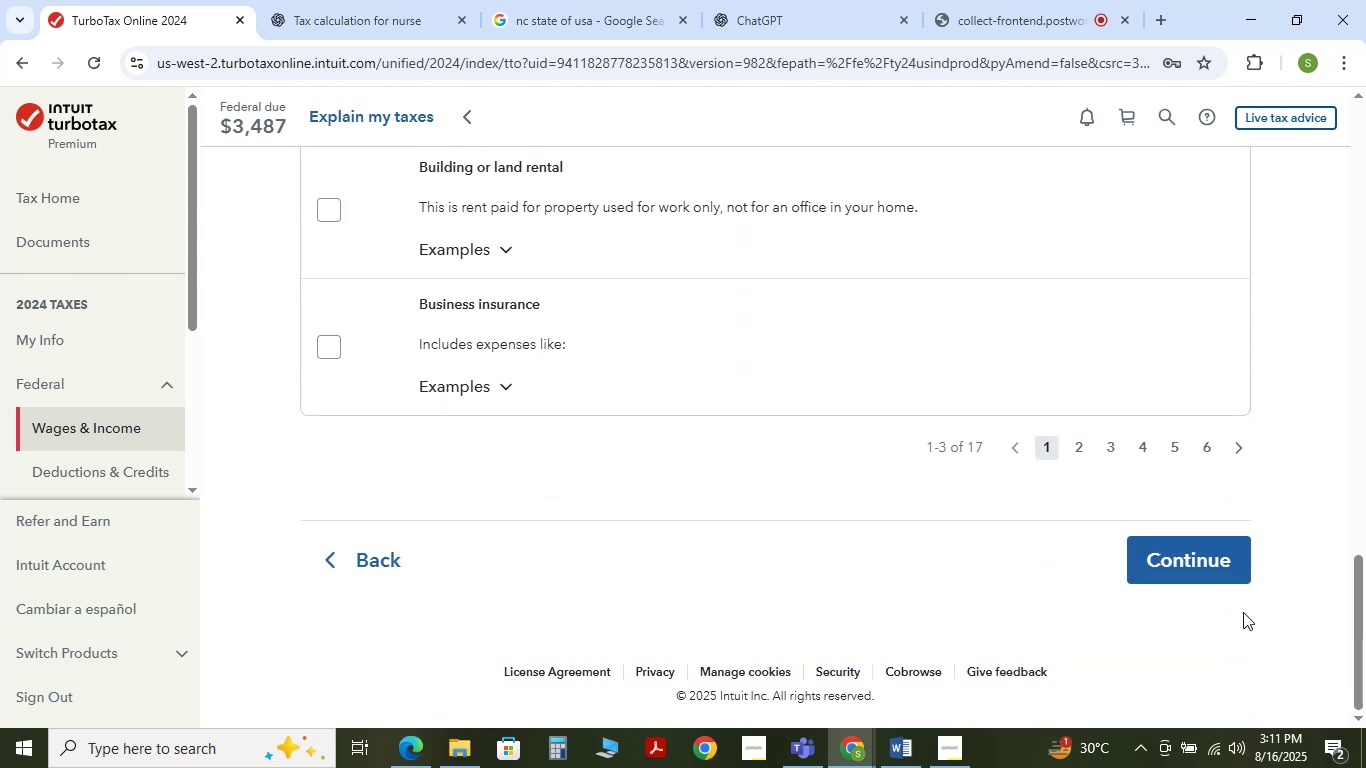 
left_click([1193, 555])
 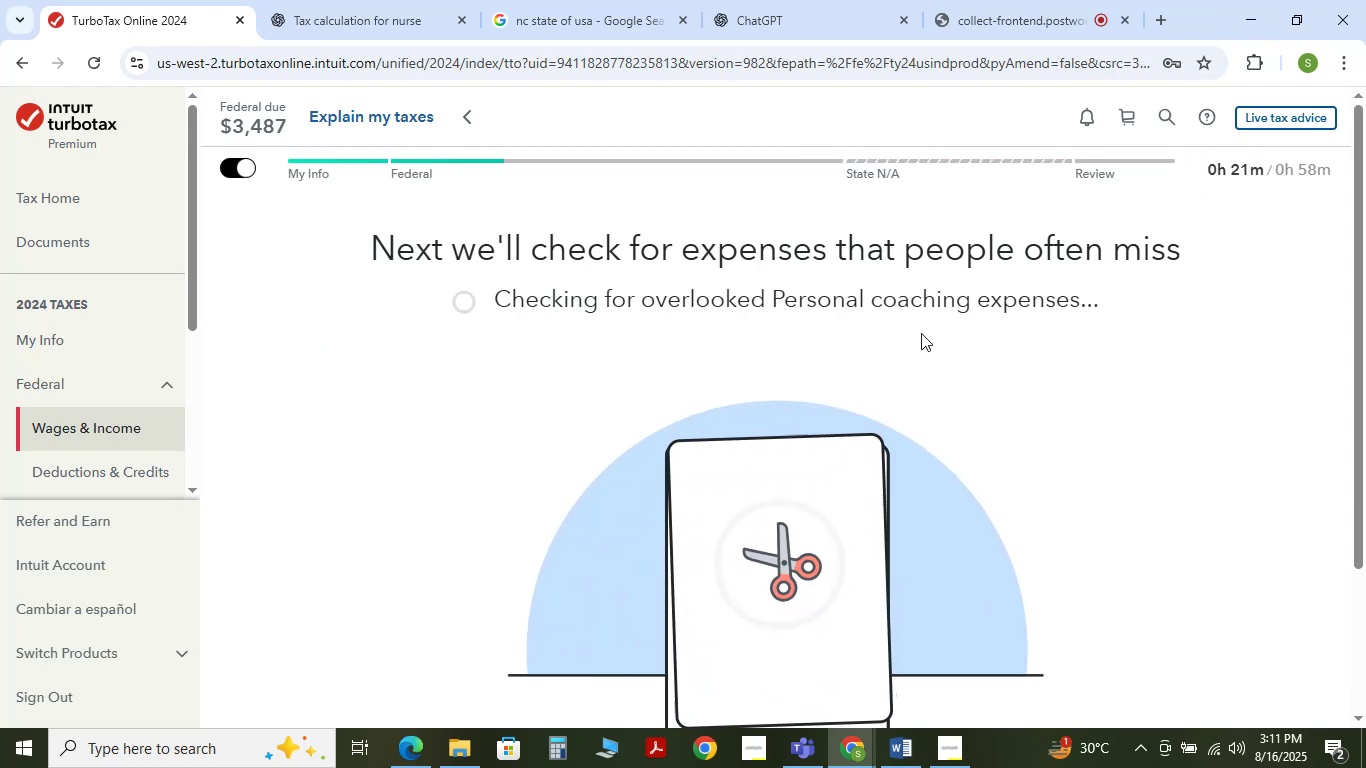 
wait(6.3)
 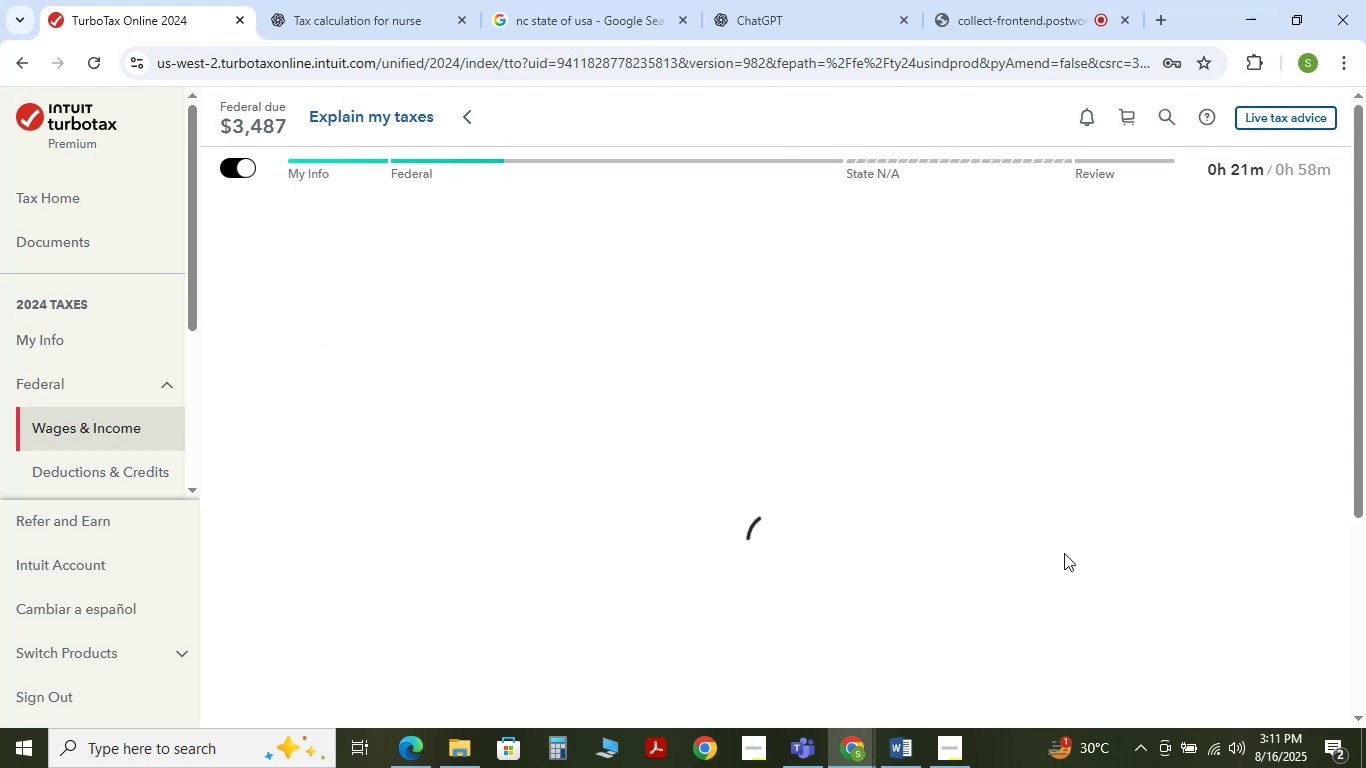 
scroll: coordinate [1169, 451], scroll_direction: down, amount: 23.0
 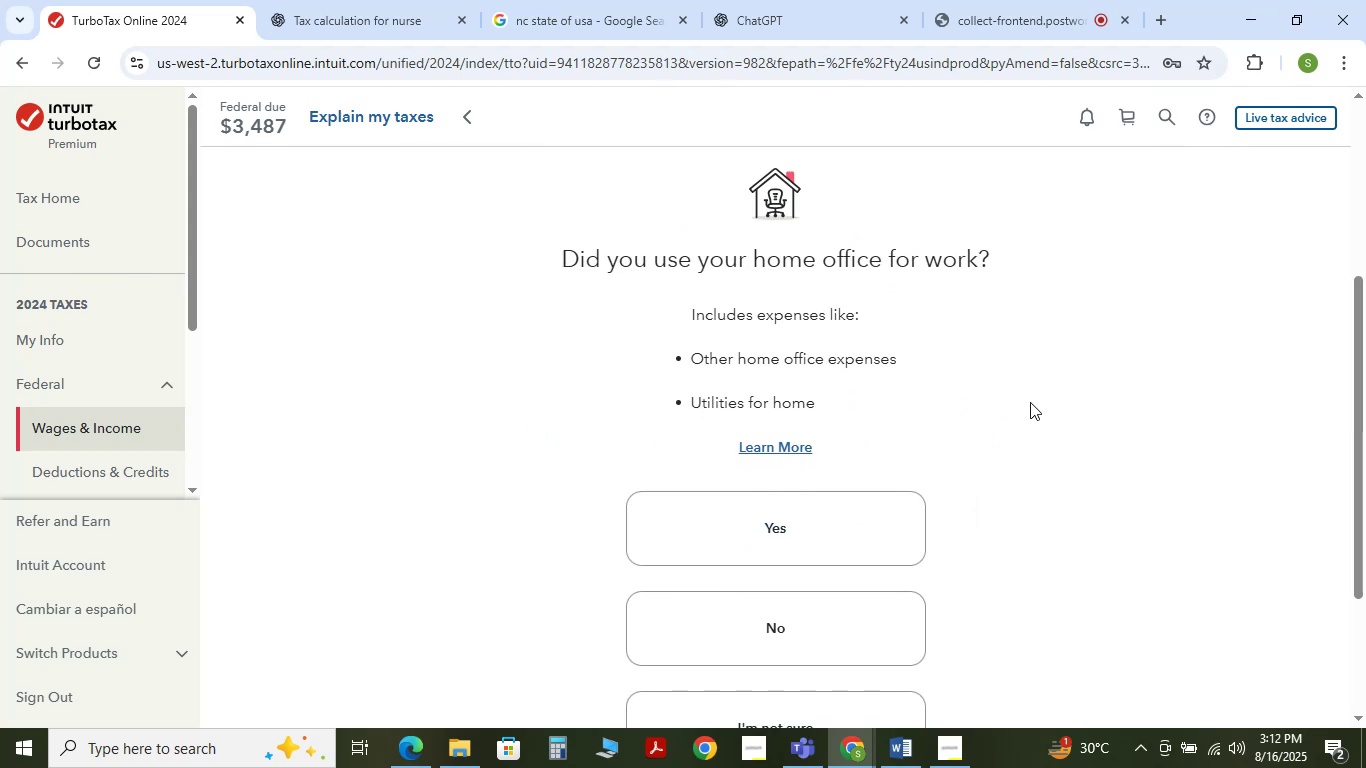 
wait(5.66)
 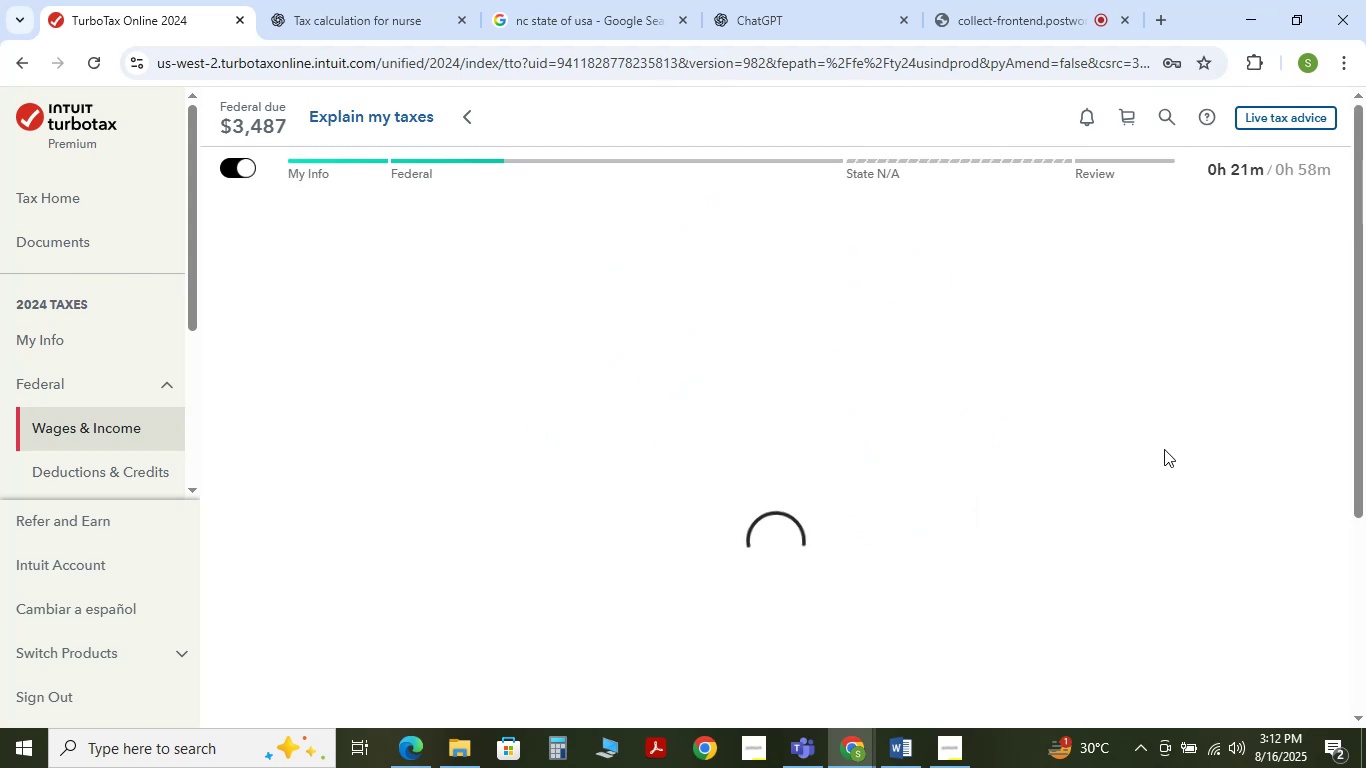 
scroll: coordinate [1013, 409], scroll_direction: down, amount: 4.0
 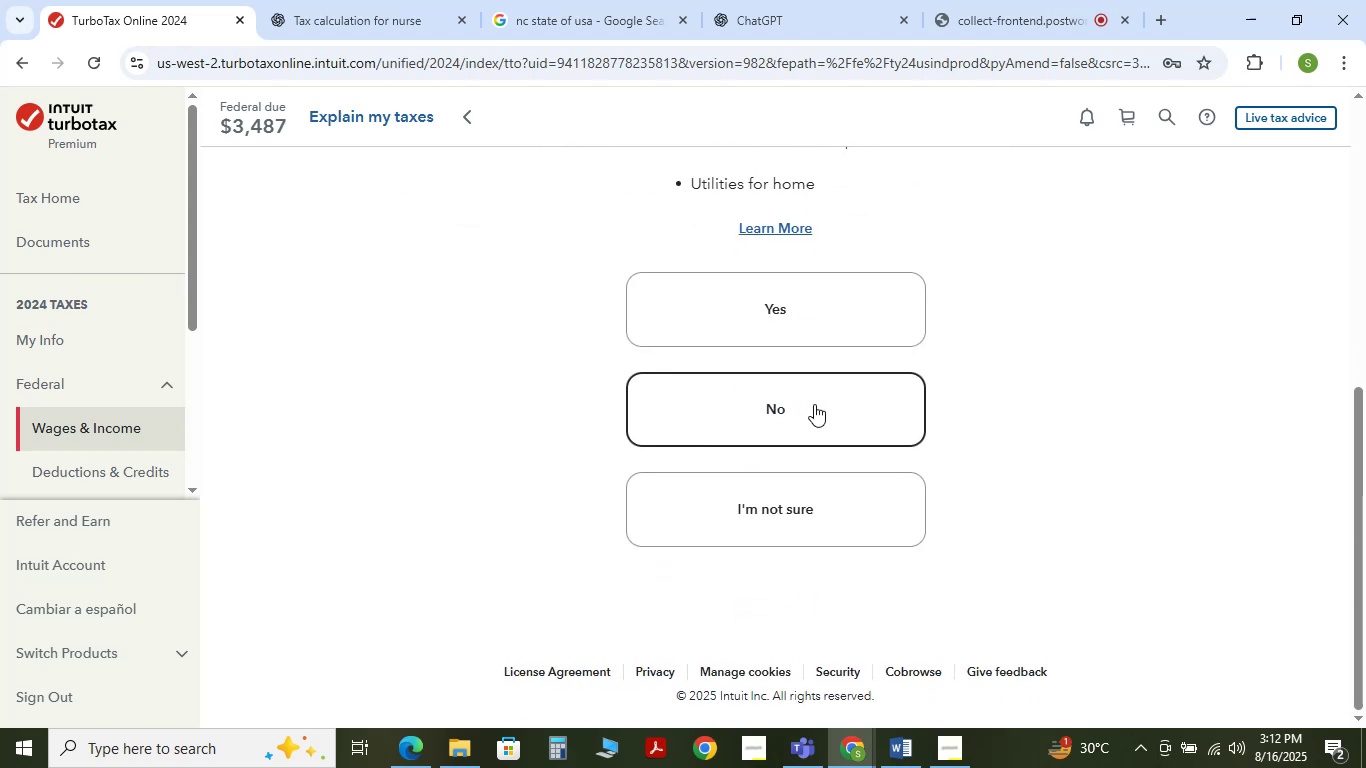 
scroll: coordinate [841, 404], scroll_direction: up, amount: 2.0
 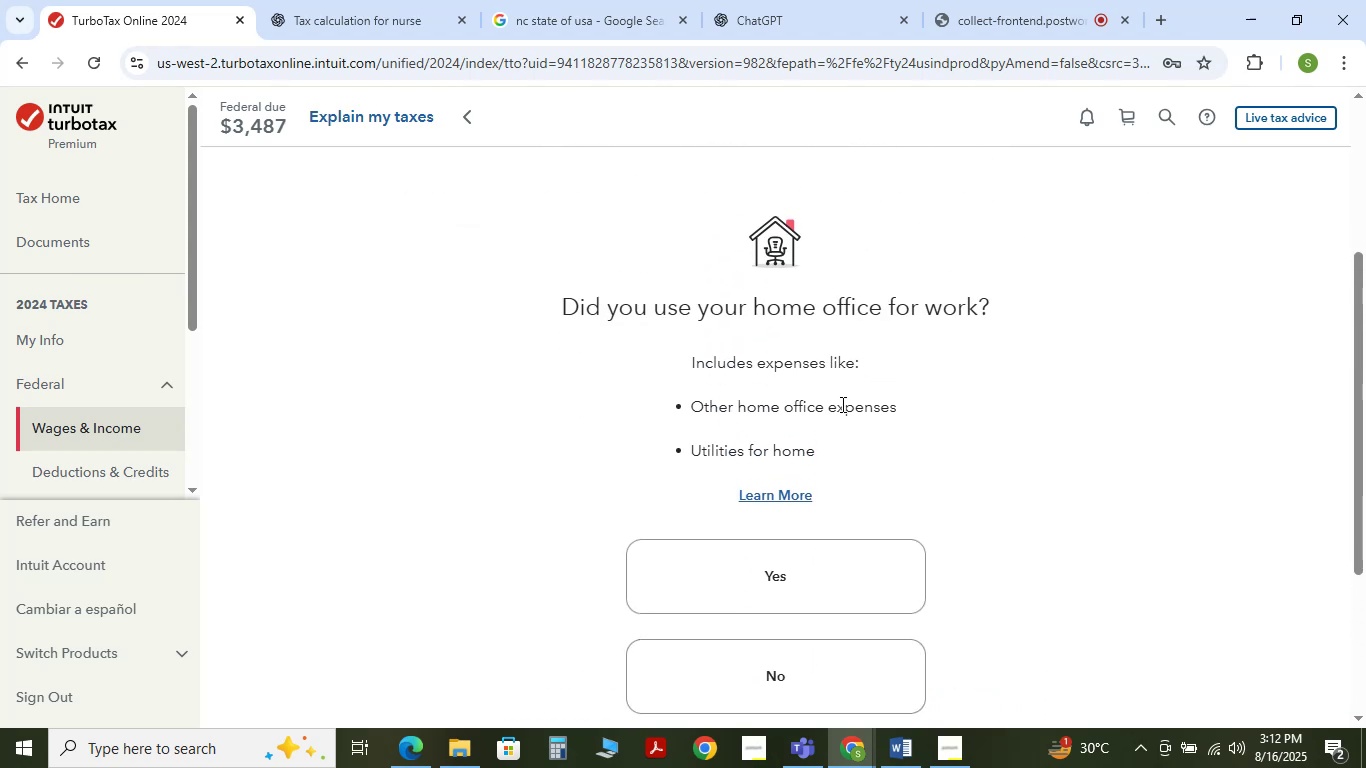 
scroll: coordinate [841, 404], scroll_direction: down, amount: 4.0
 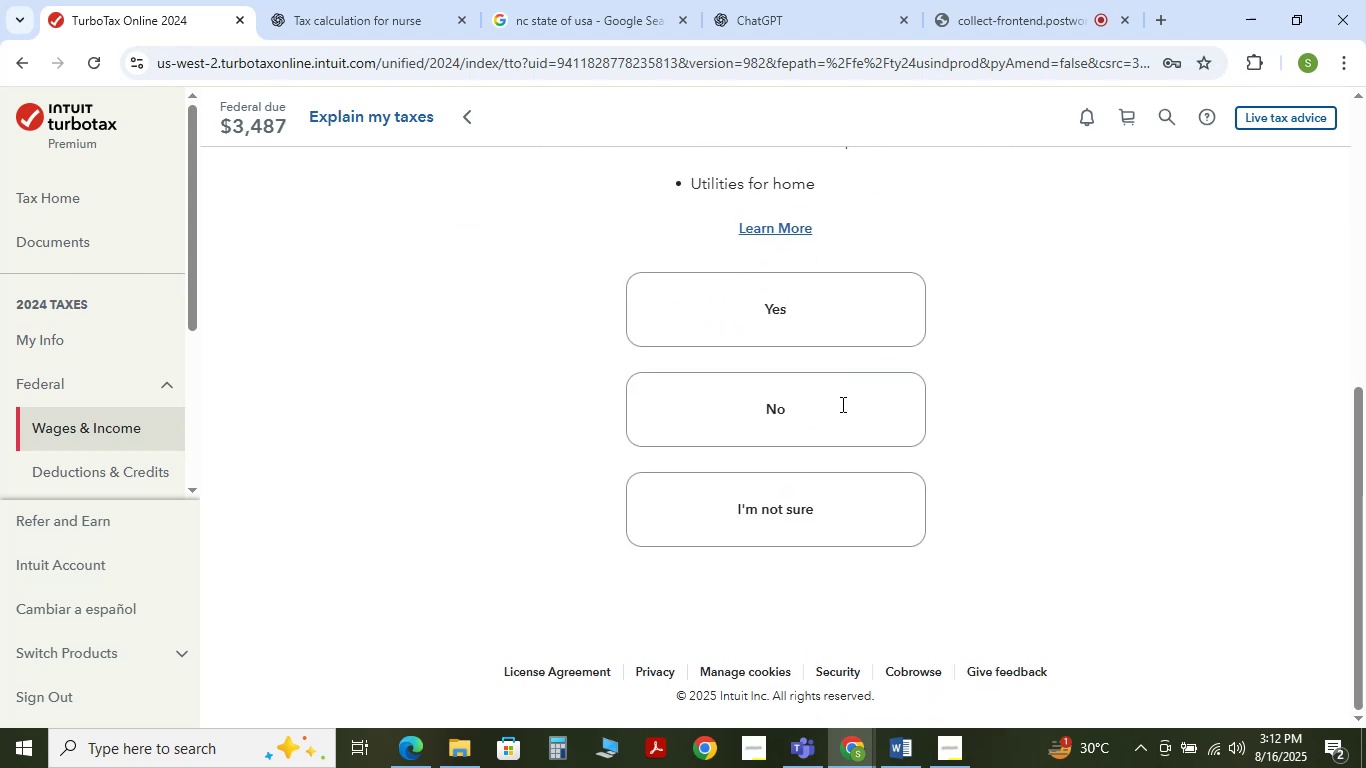 
left_click([841, 404])
 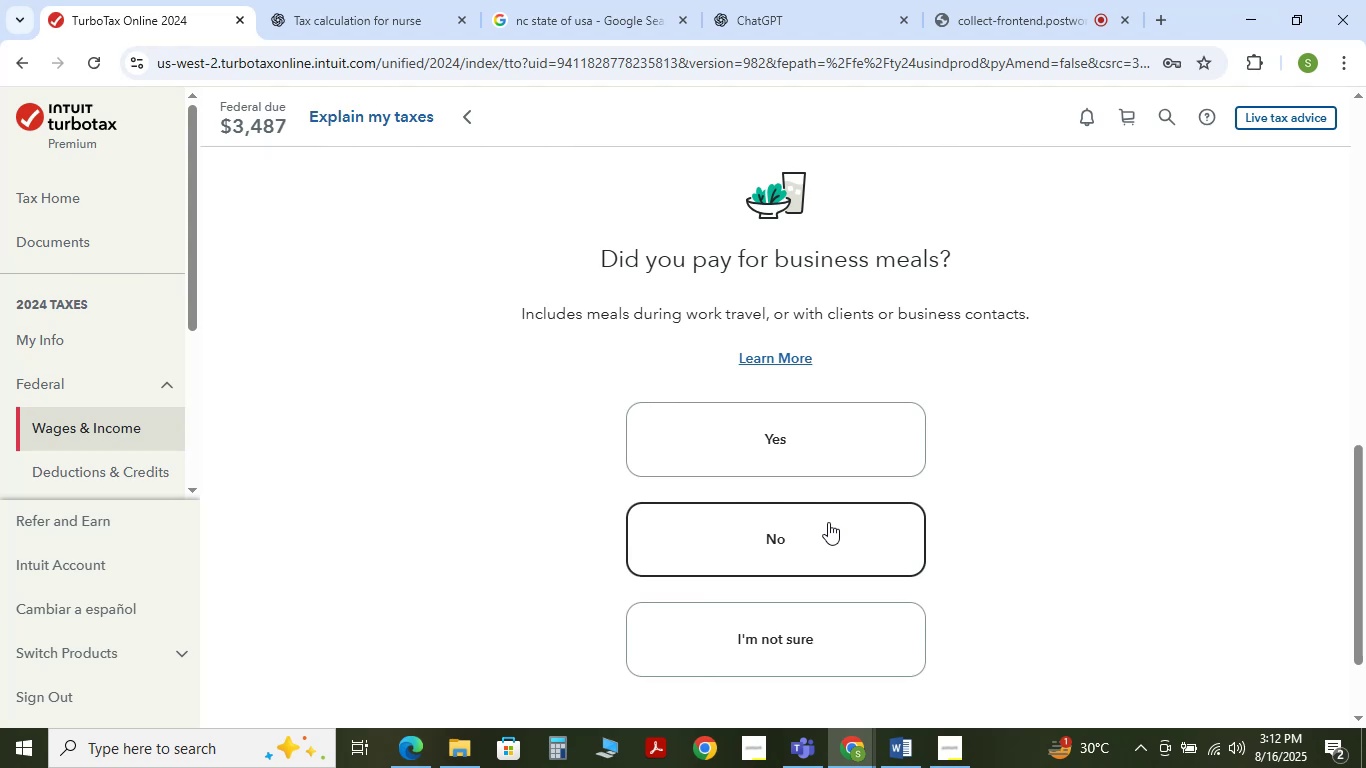 
left_click([828, 522])
 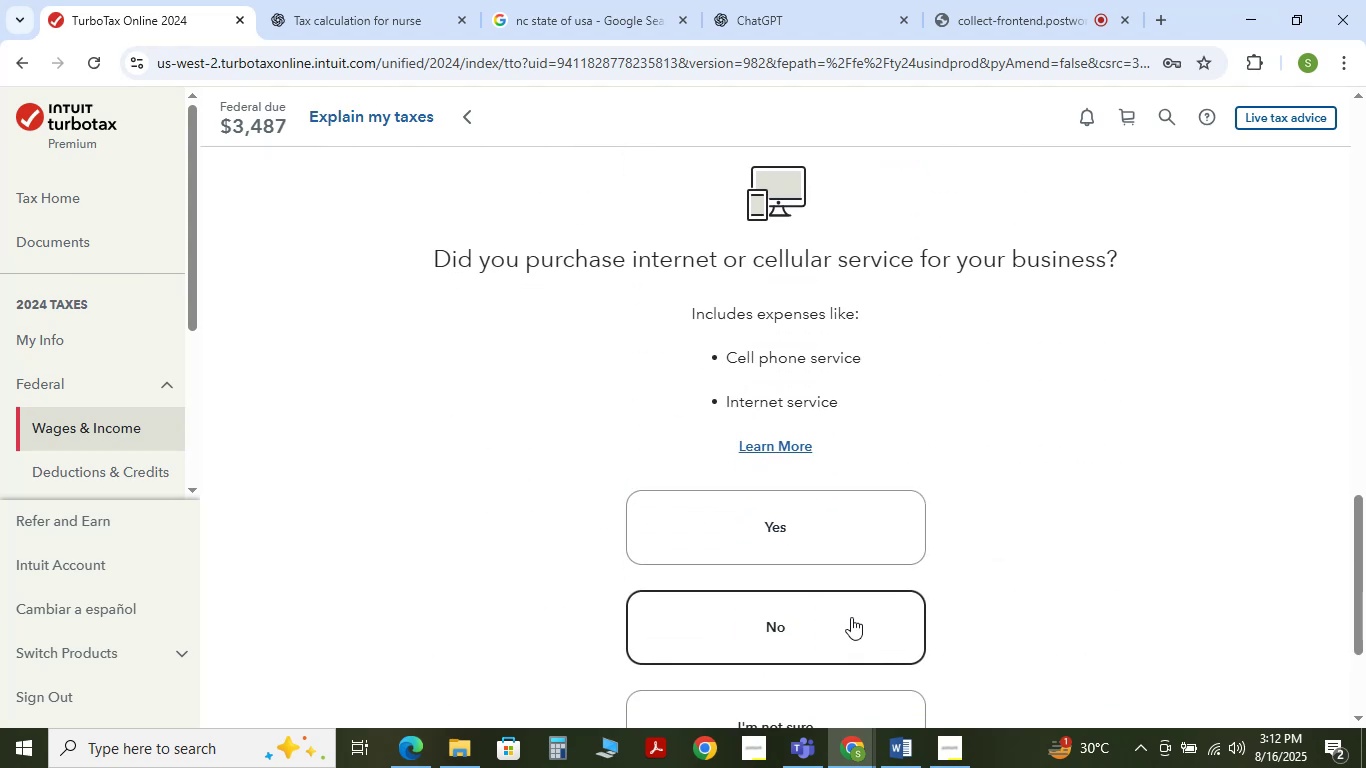 
wait(5.56)
 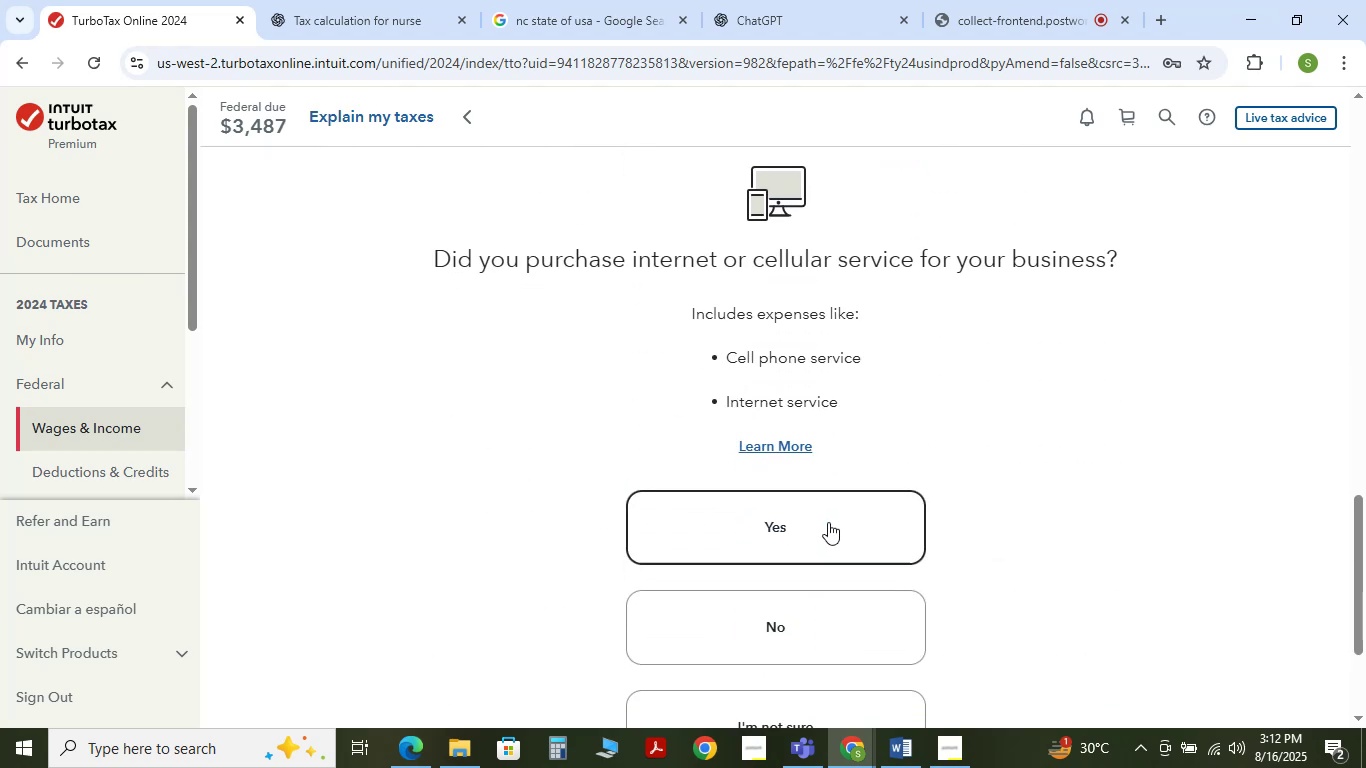 
left_click([815, 534])
 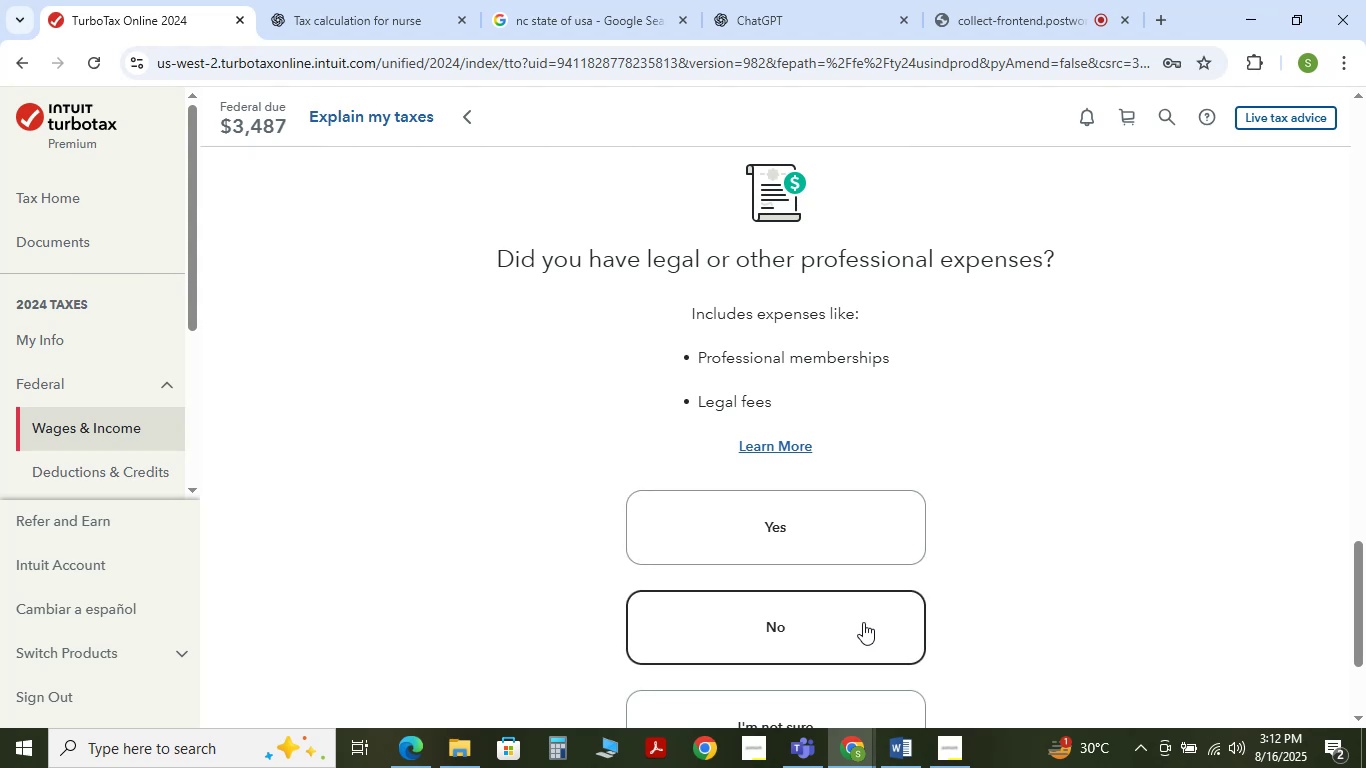 
wait(6.48)
 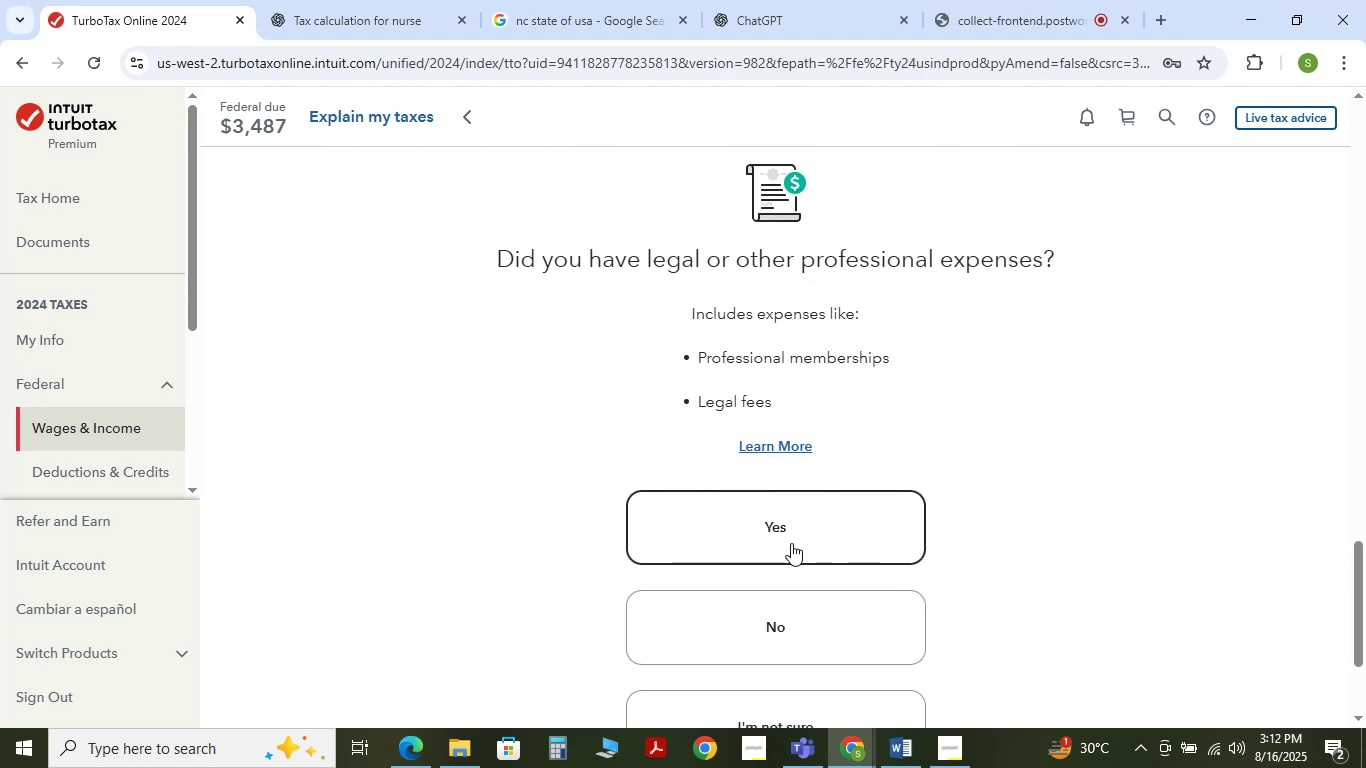 
left_click([863, 622])
 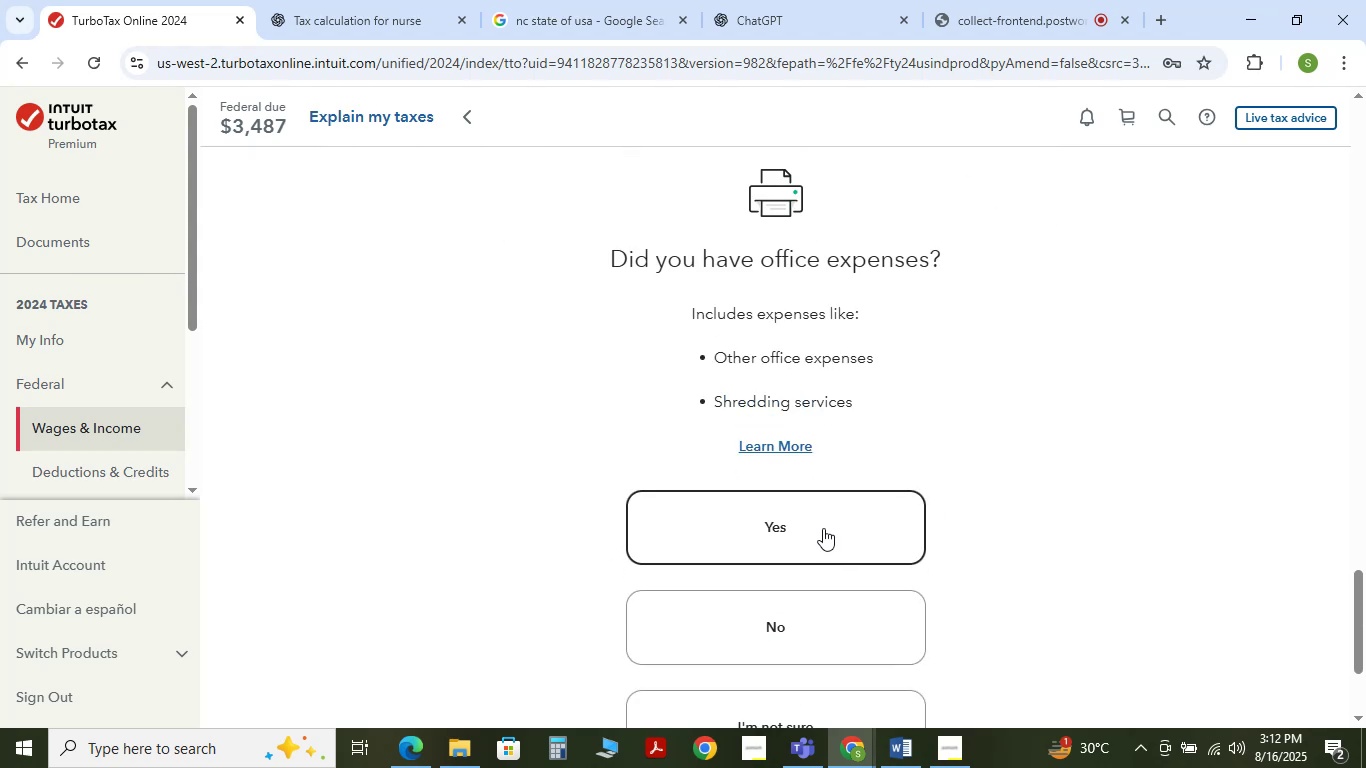 
wait(6.65)
 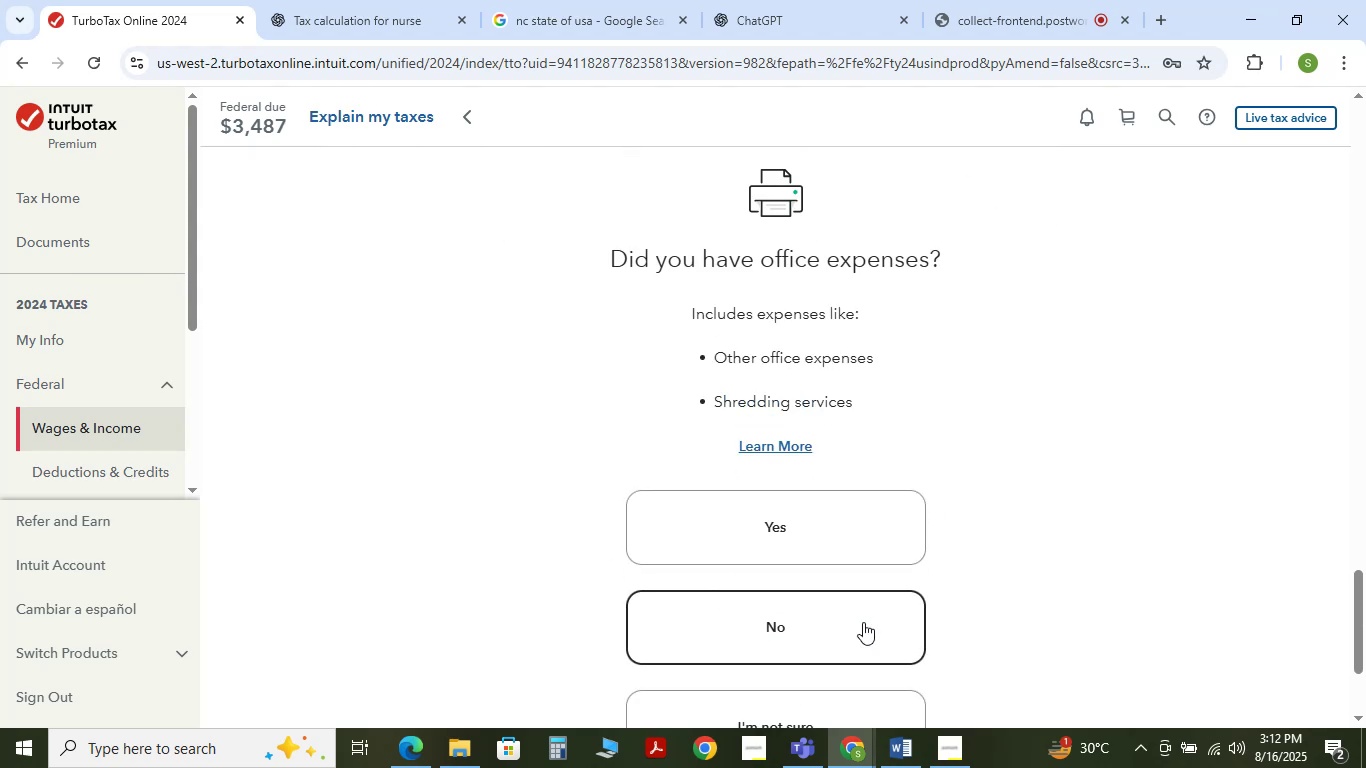 
left_click([816, 529])
 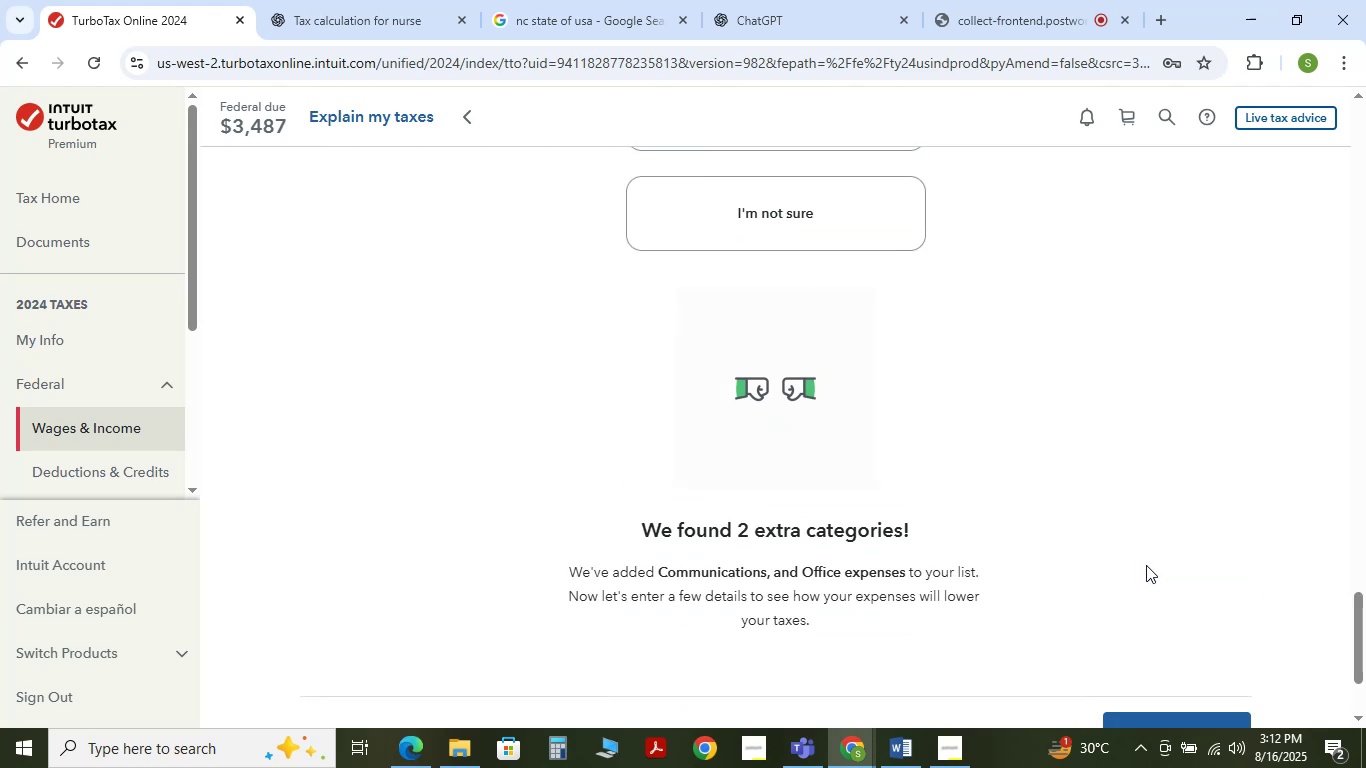 
scroll: coordinate [1064, 566], scroll_direction: down, amount: 2.0
 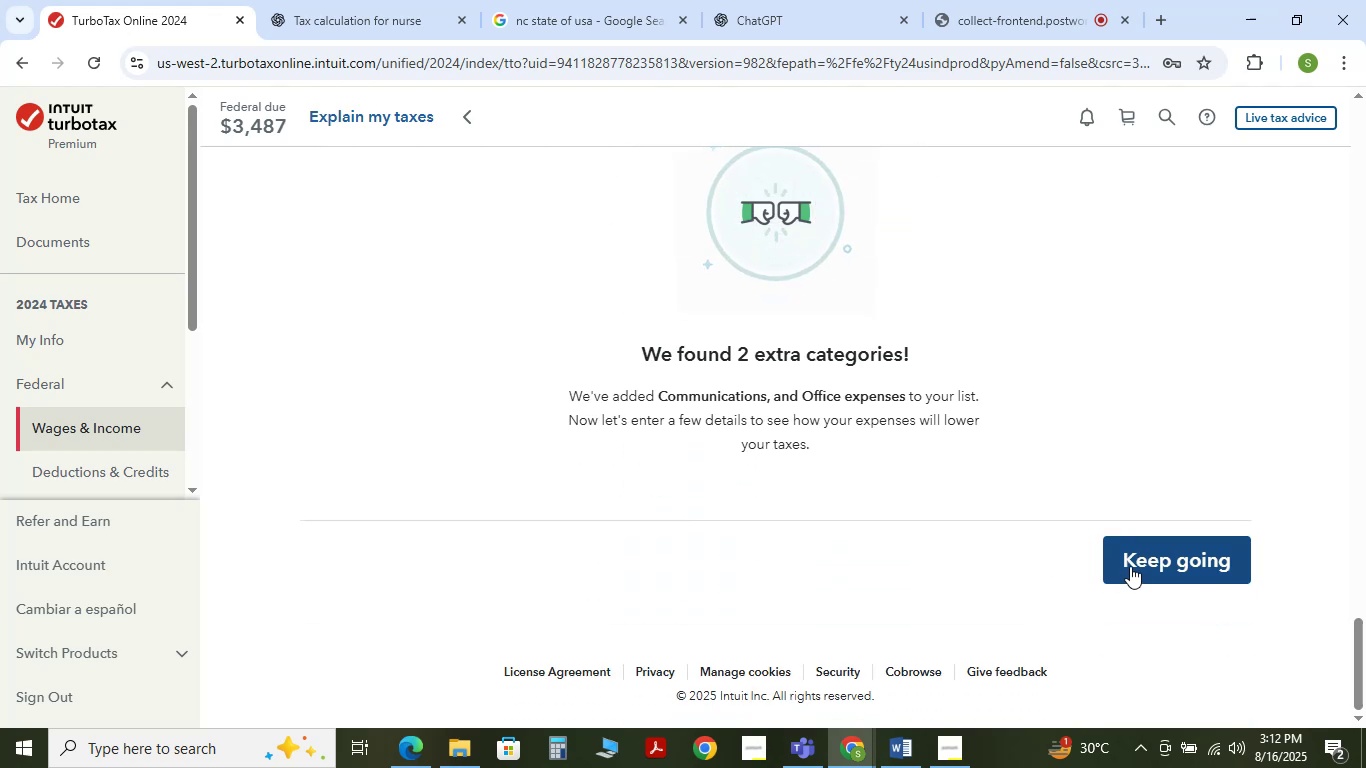 
left_click([1134, 566])
 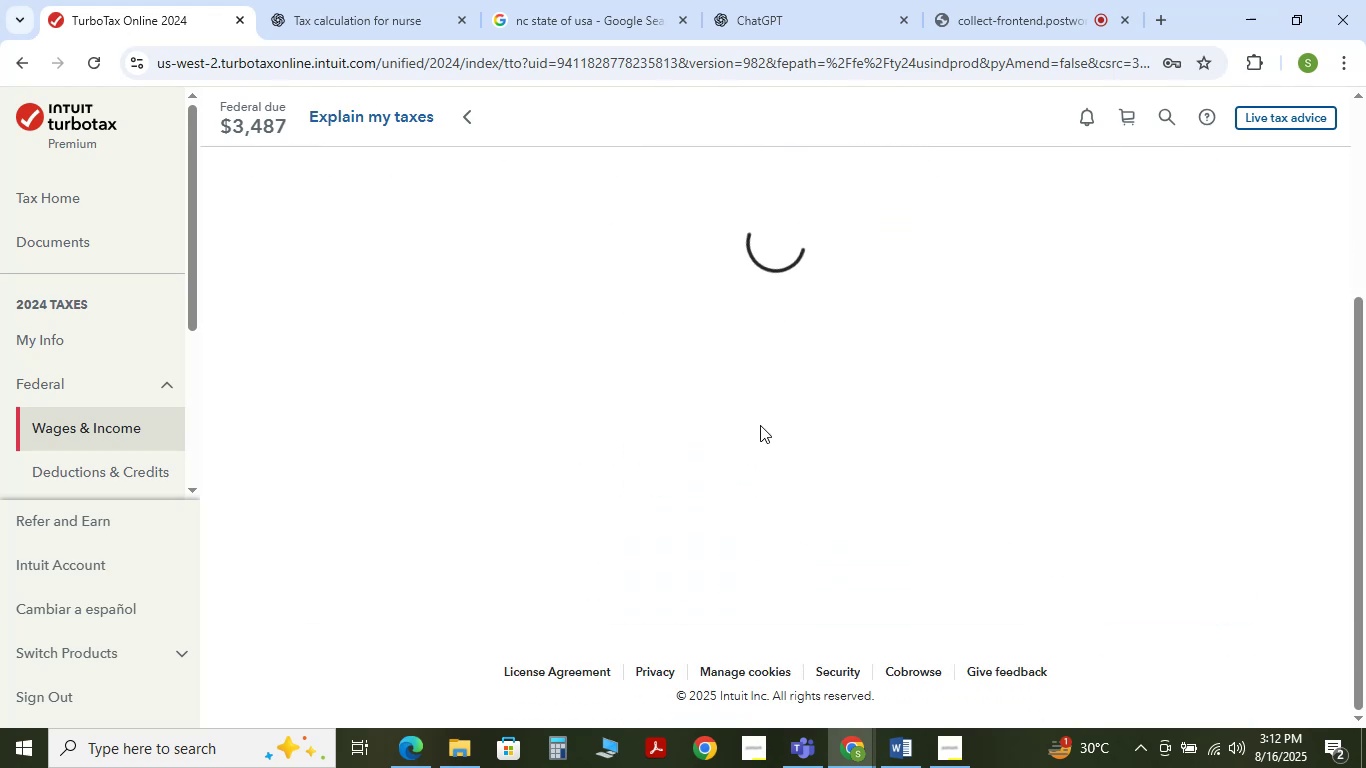 
scroll: coordinate [780, 425], scroll_direction: down, amount: 2.0
 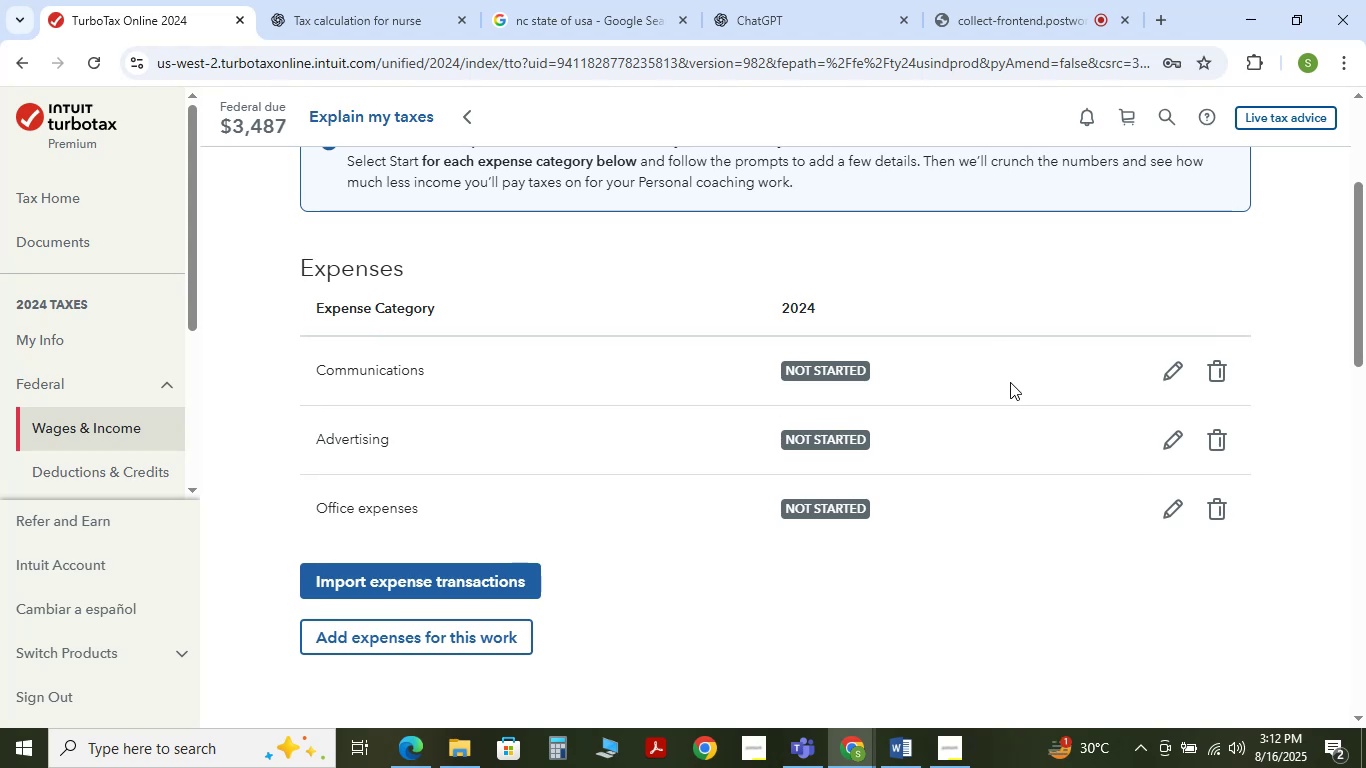 
wait(11.71)
 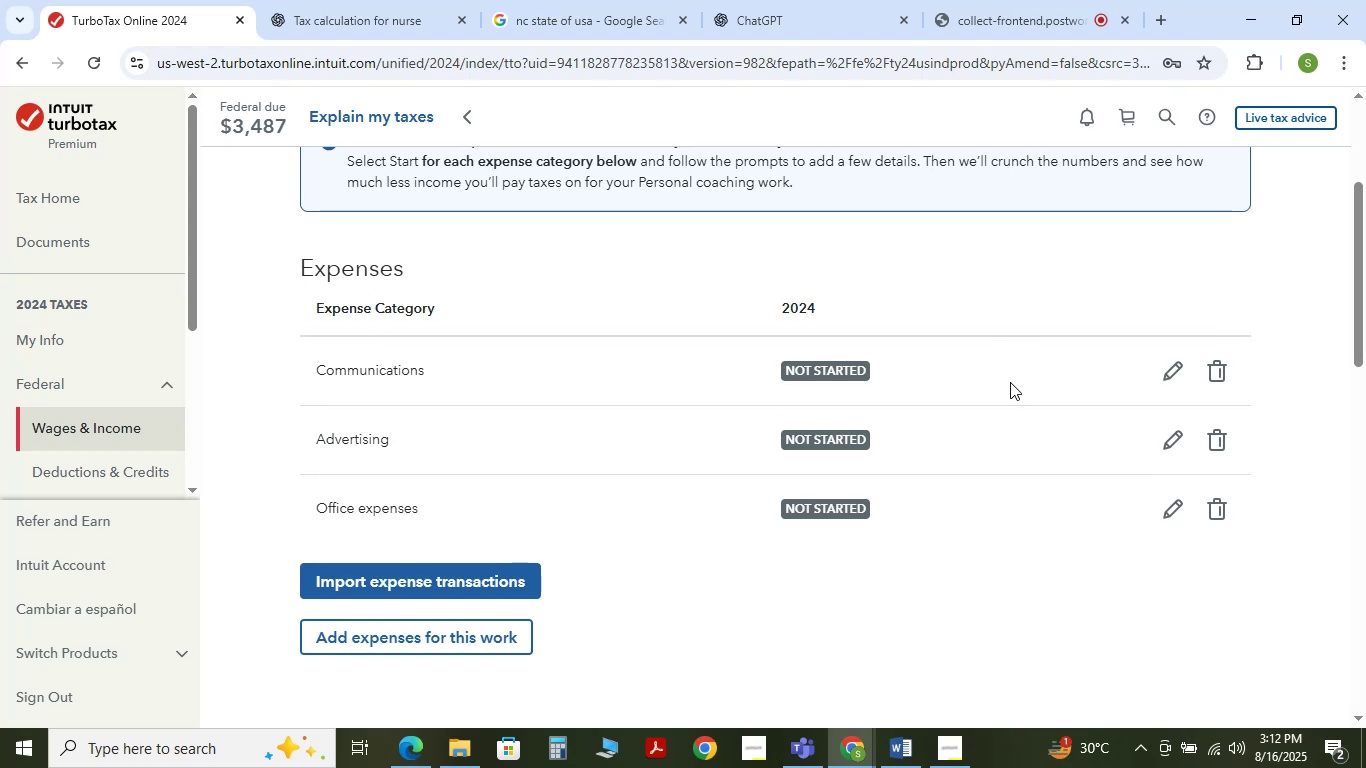 
left_click([1219, 371])
 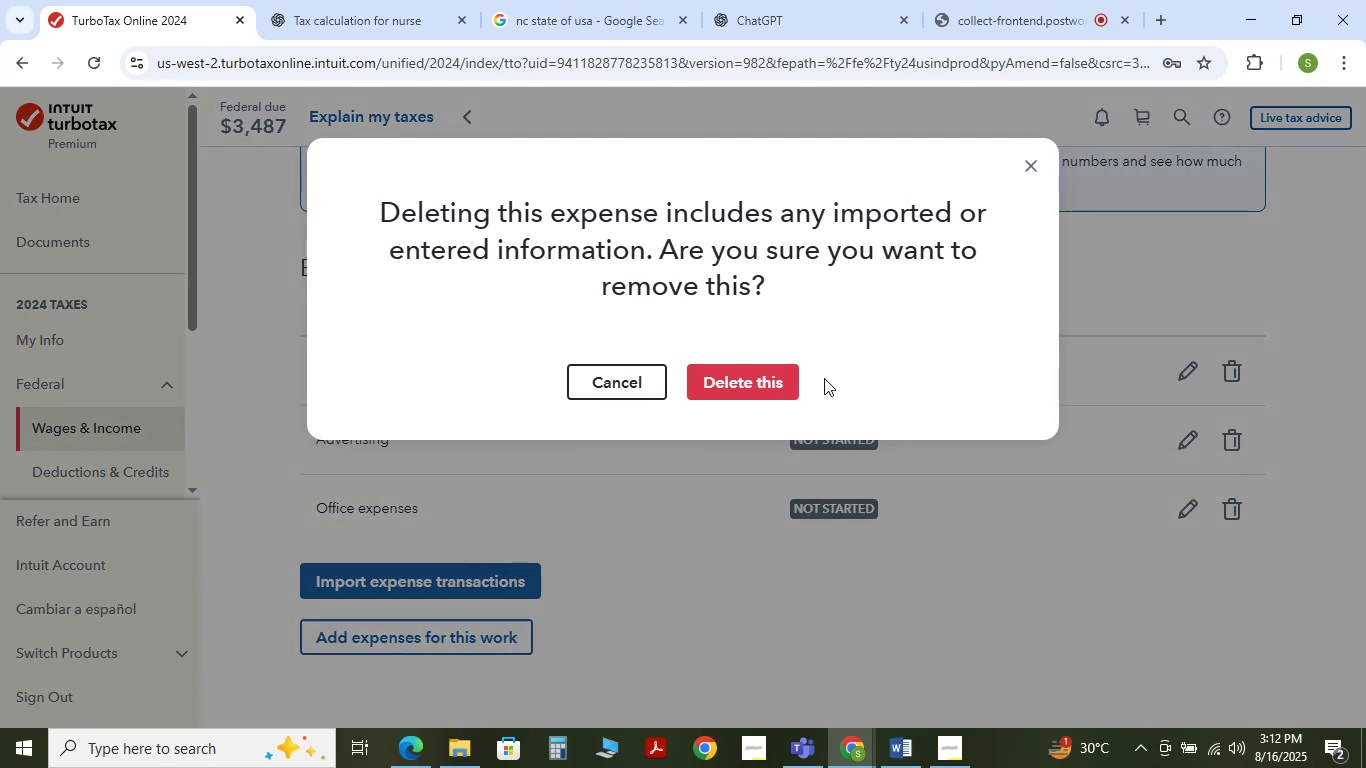 
left_click([769, 378])
 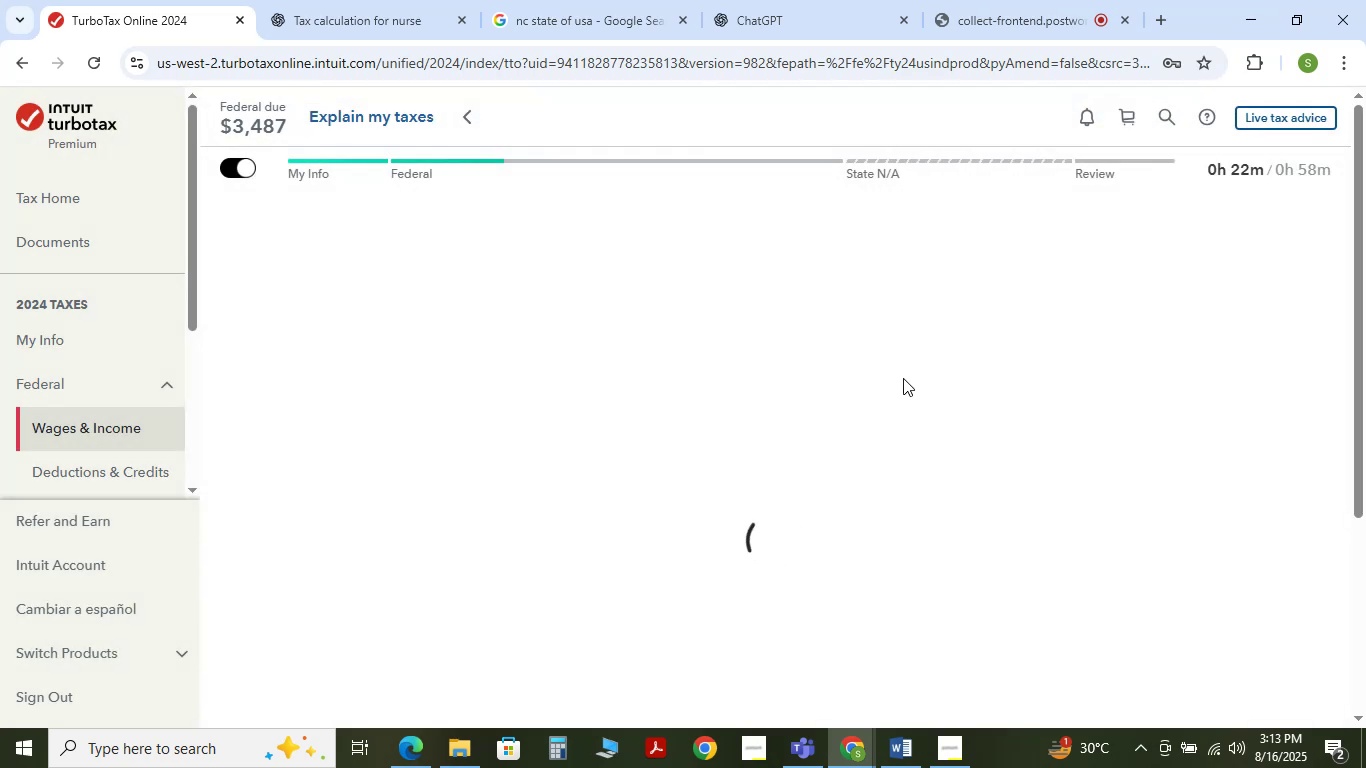 
scroll: coordinate [935, 402], scroll_direction: down, amount: 2.0
 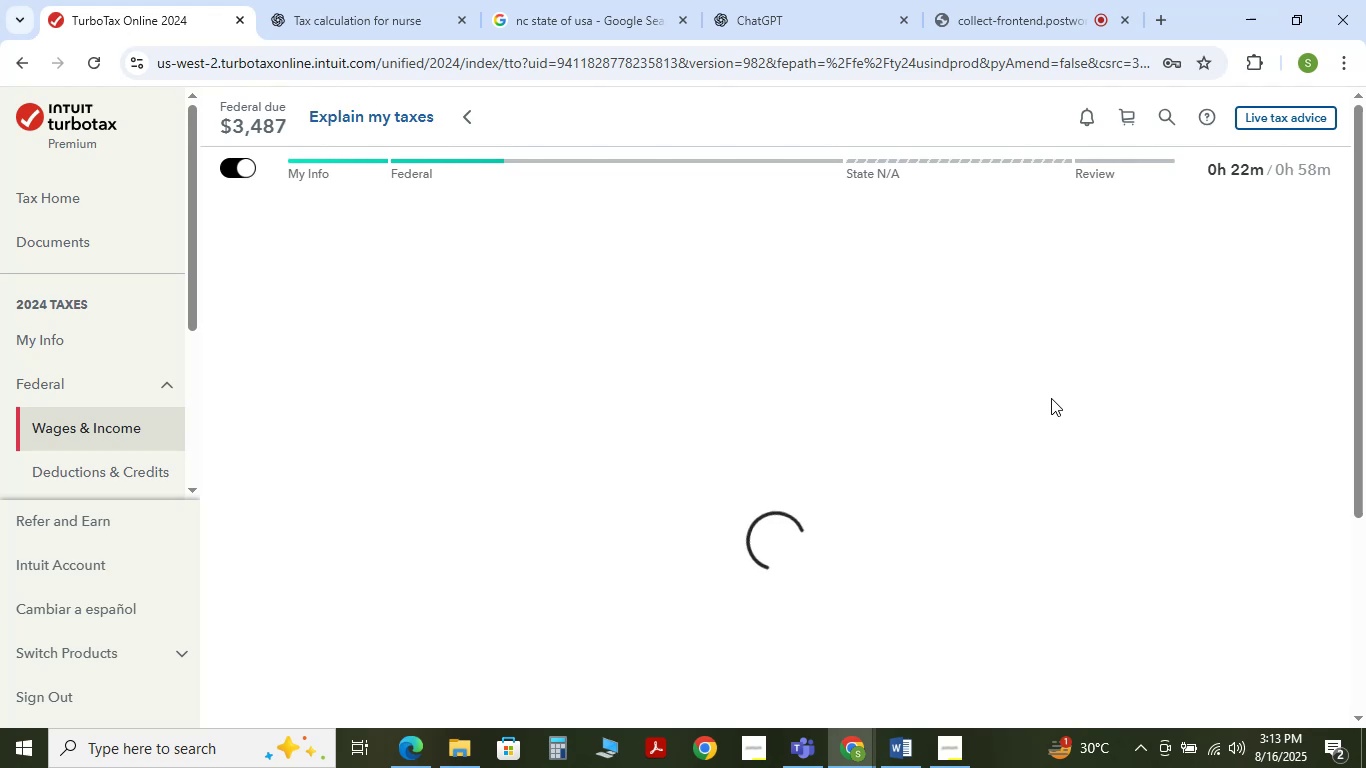 
wait(6.26)
 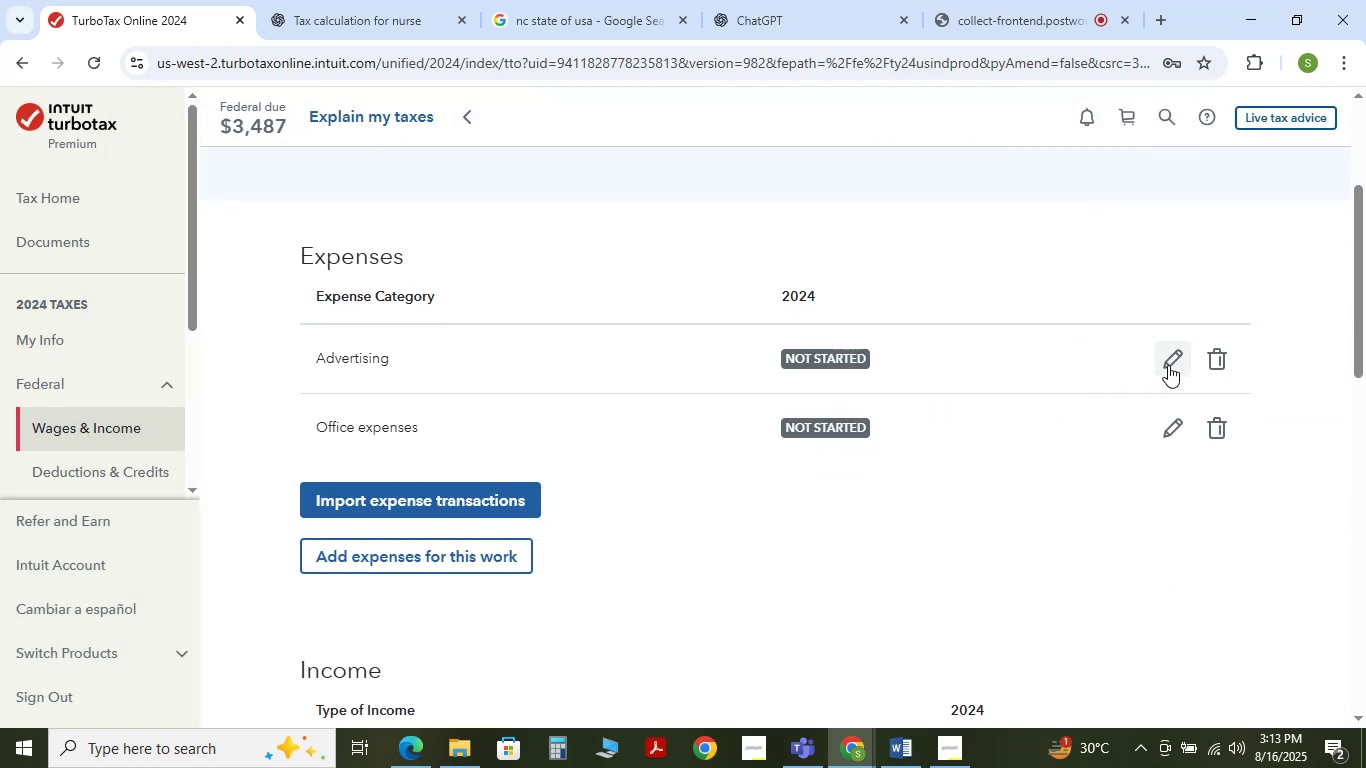 
scroll: coordinate [829, 522], scroll_direction: down, amount: 3.0
 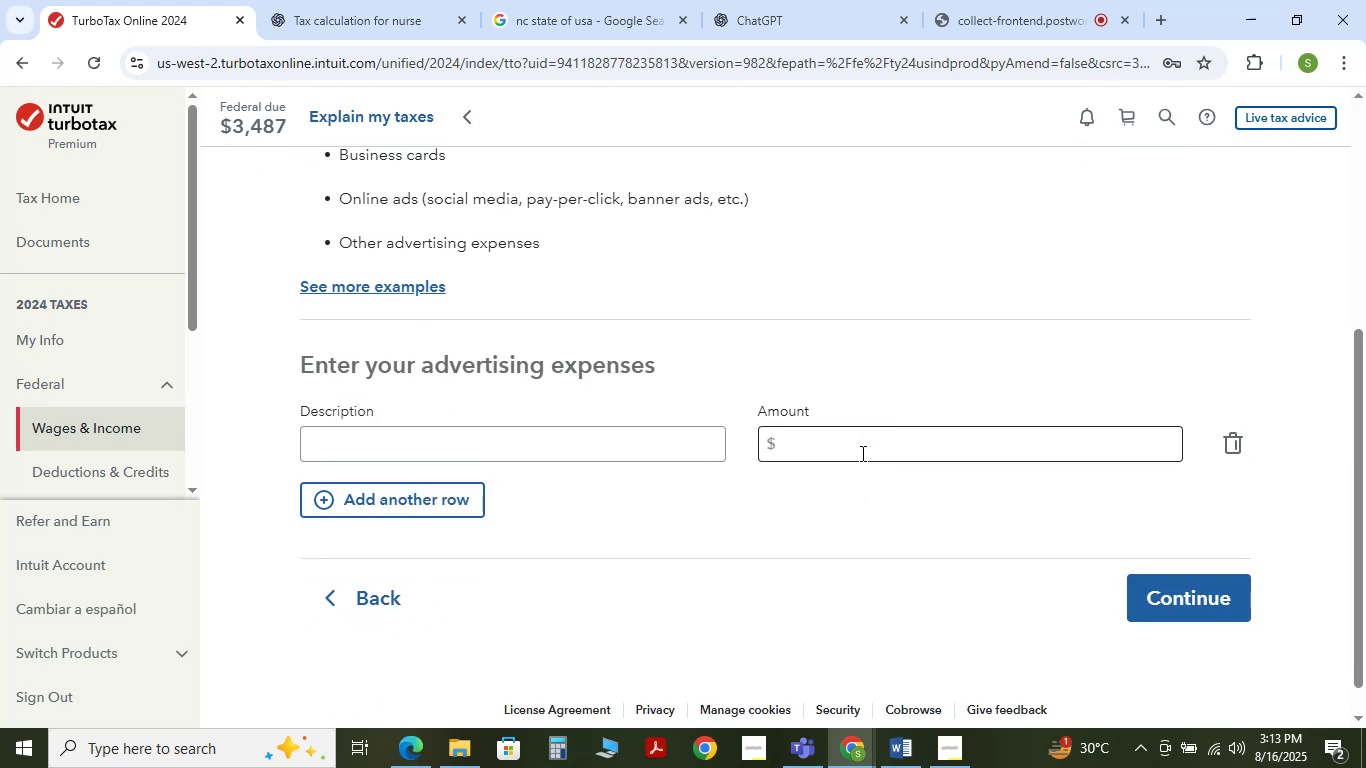 
left_click([472, 437])
 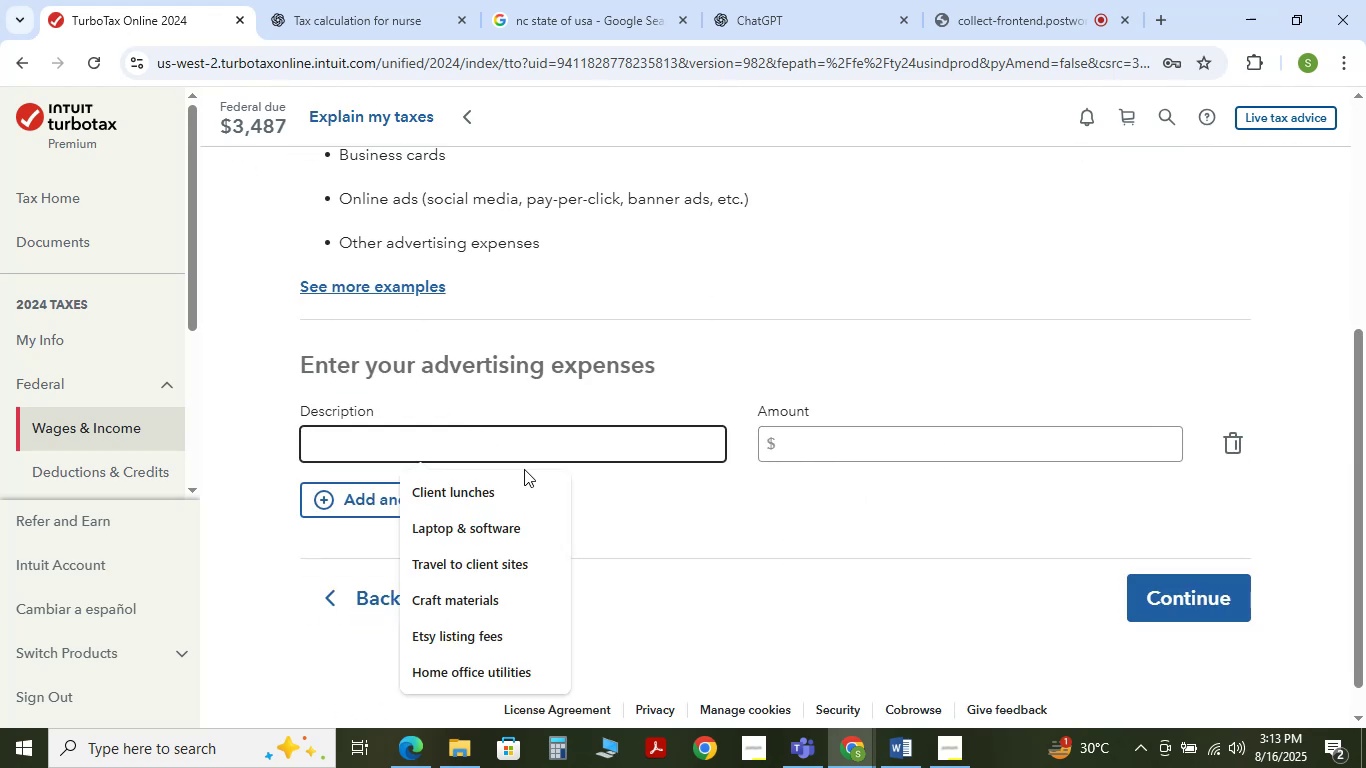 
hold_key(key=ShiftLeft, duration=1.3)
 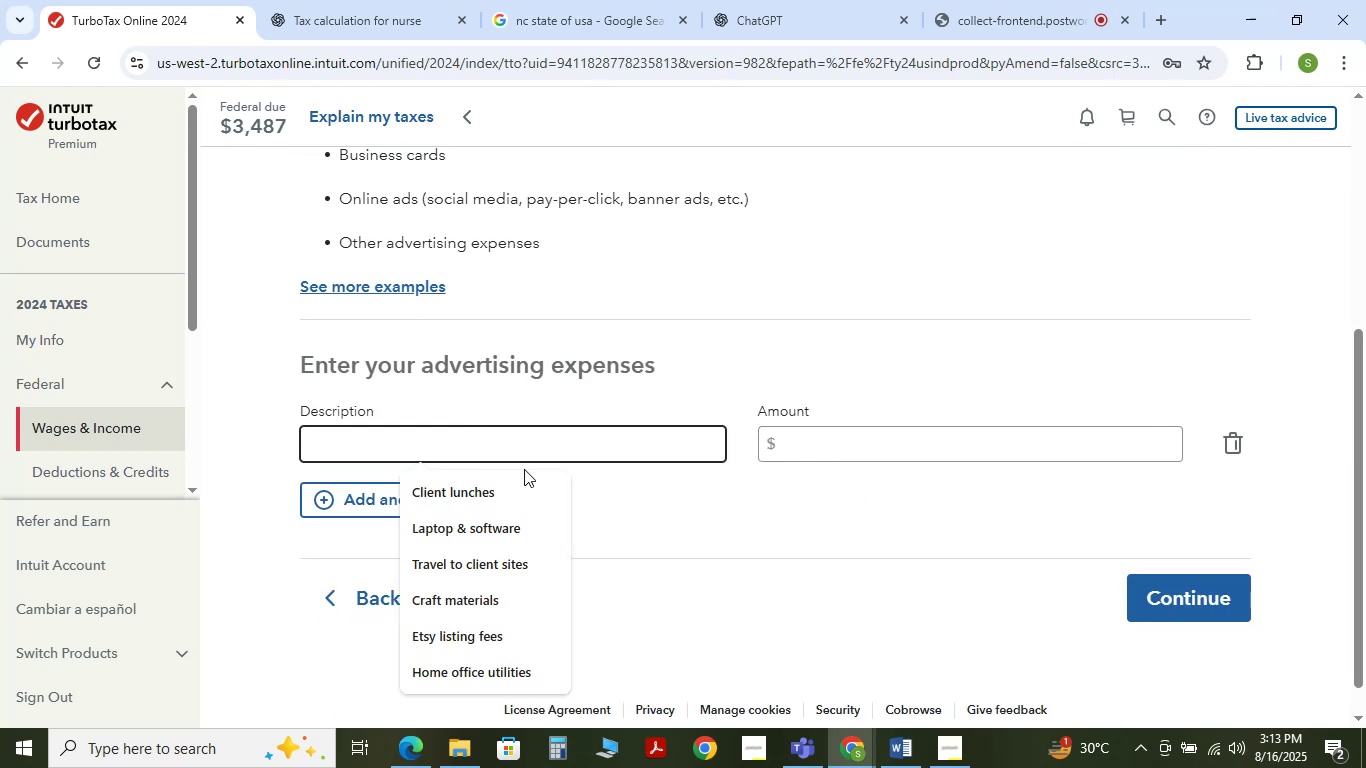 
type(Advetising)
 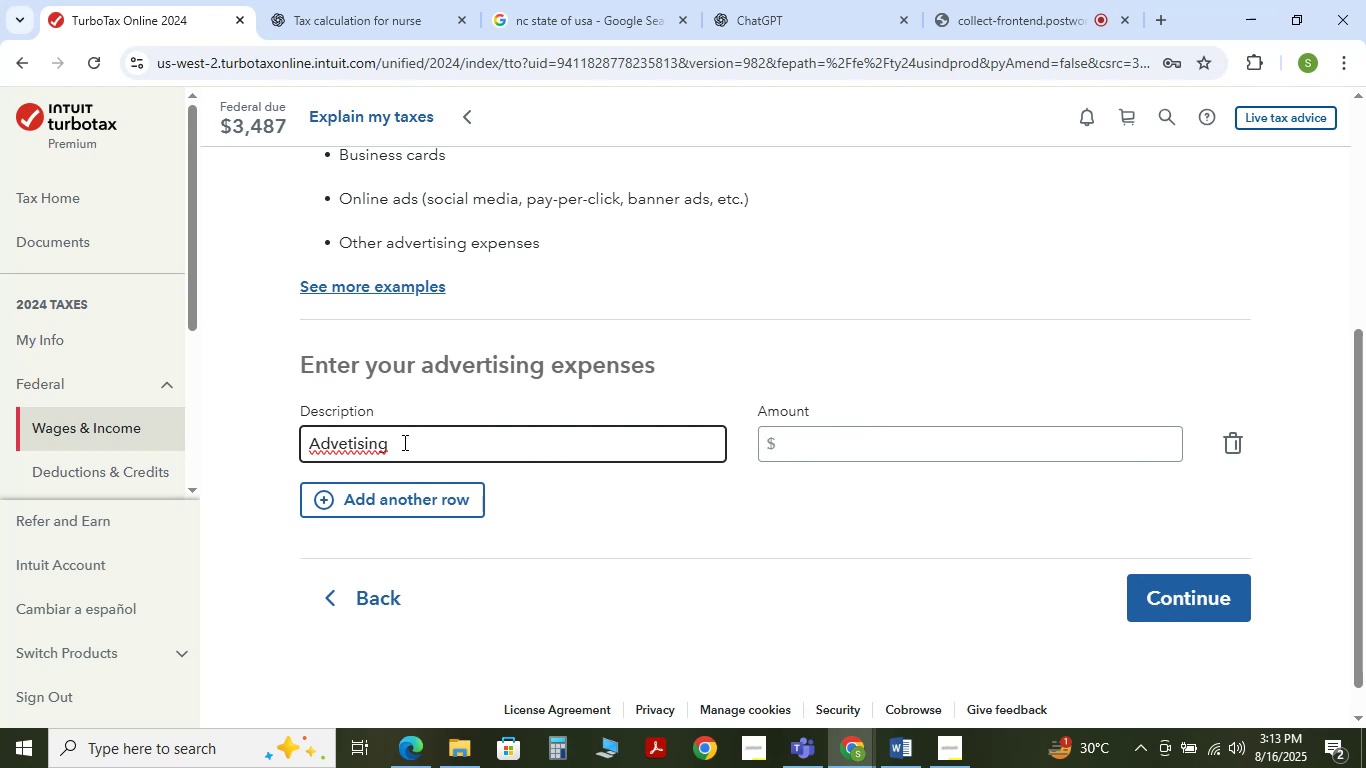 
left_click([348, 442])
 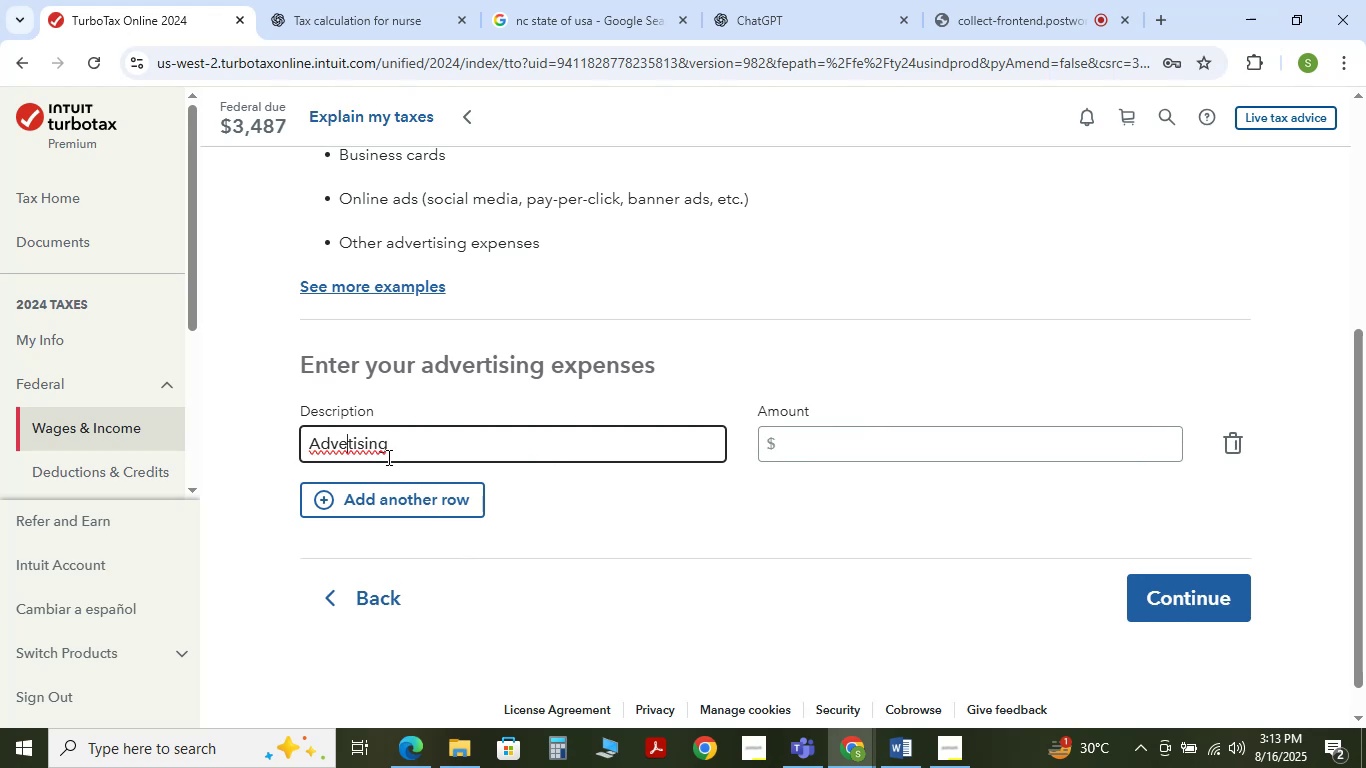 
key(R)
 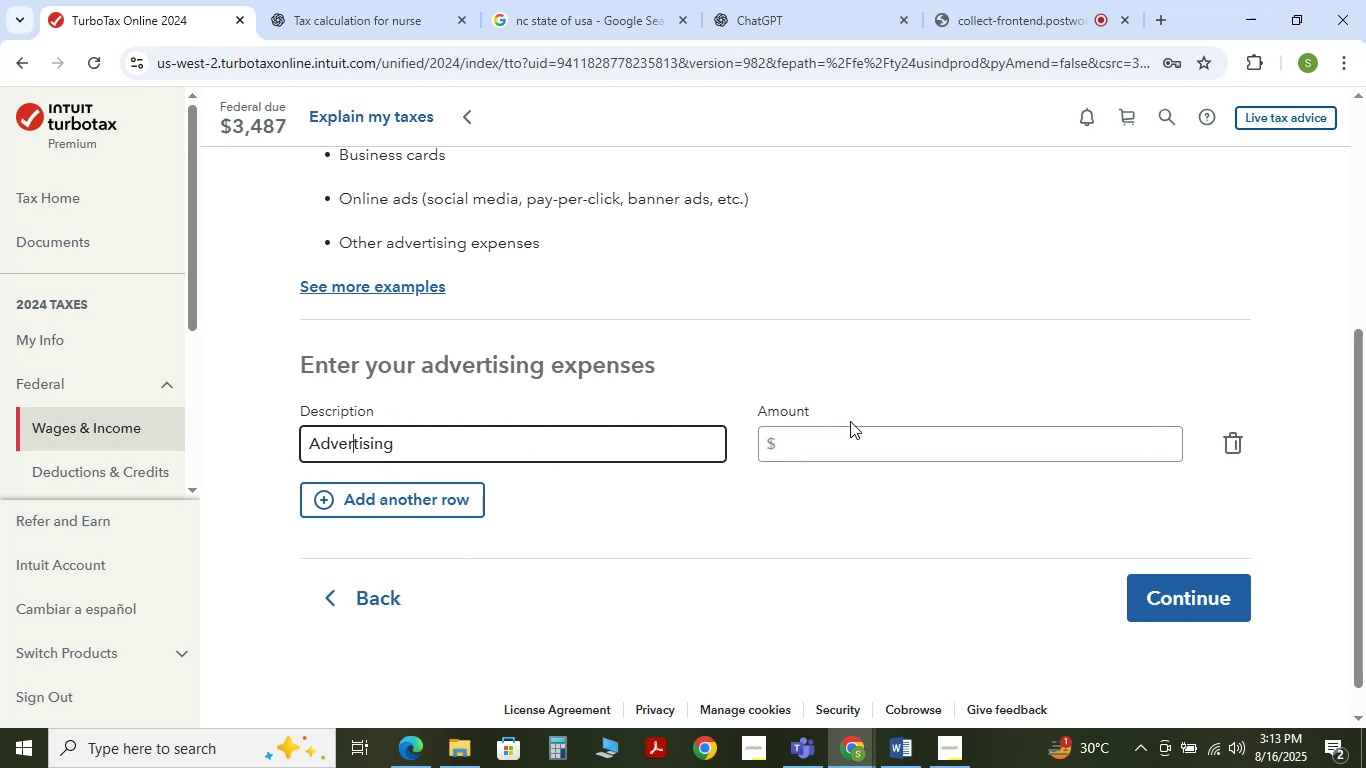 
left_click([857, 434])
 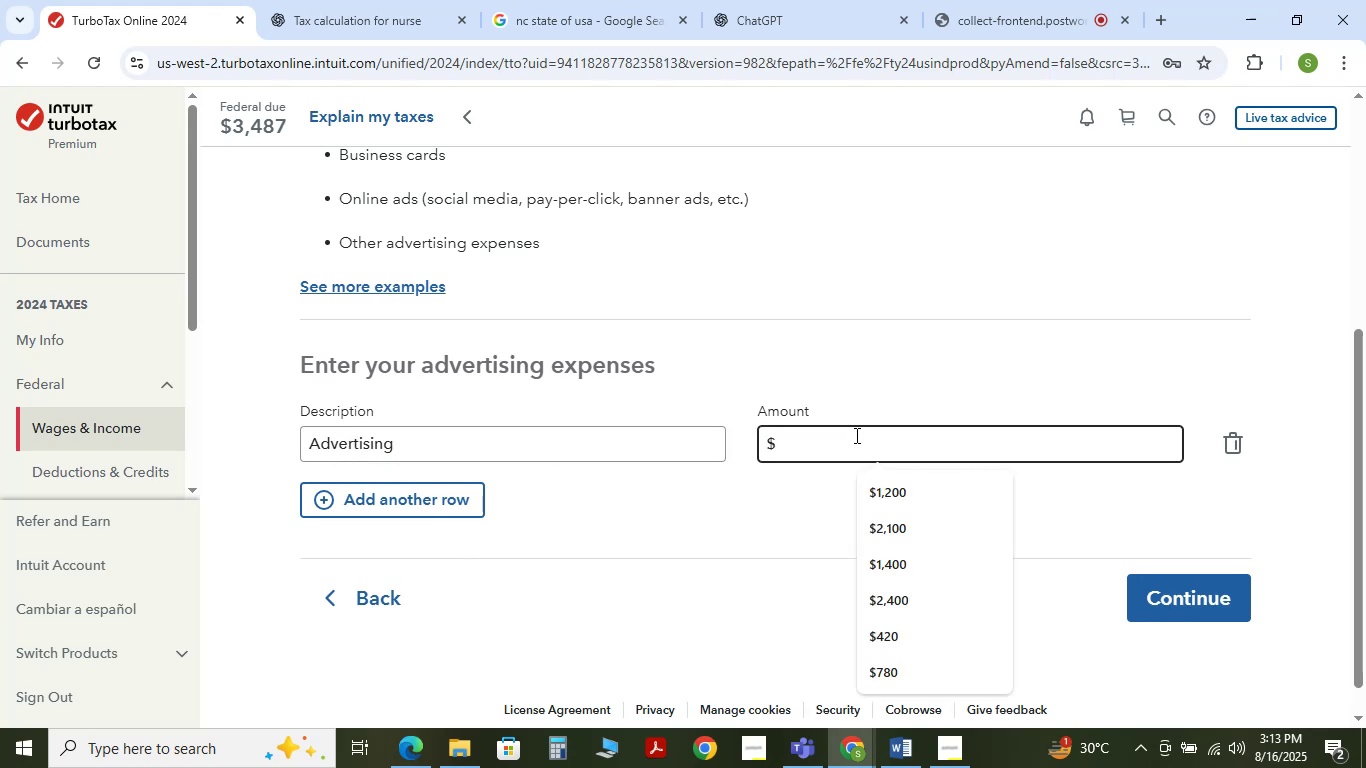 
key(Numpad1)
 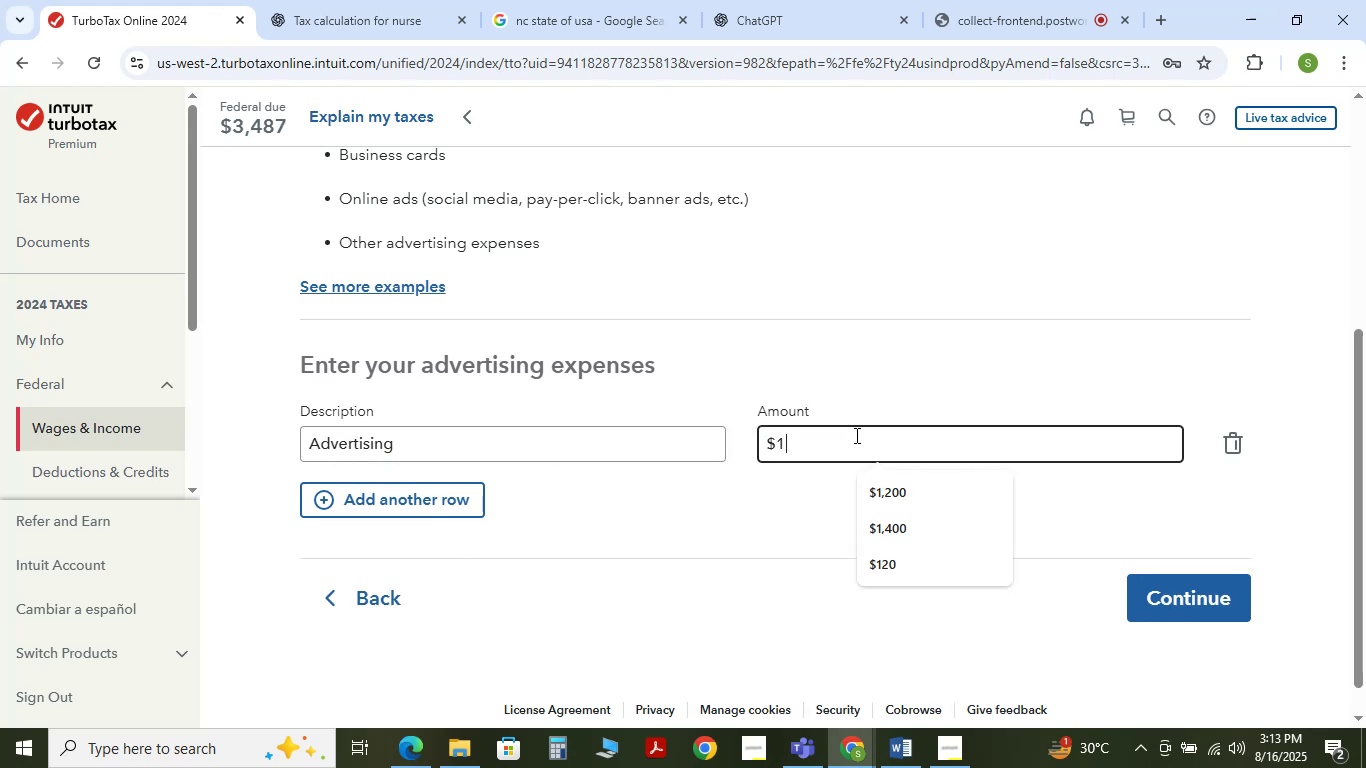 
key(Numpad5)
 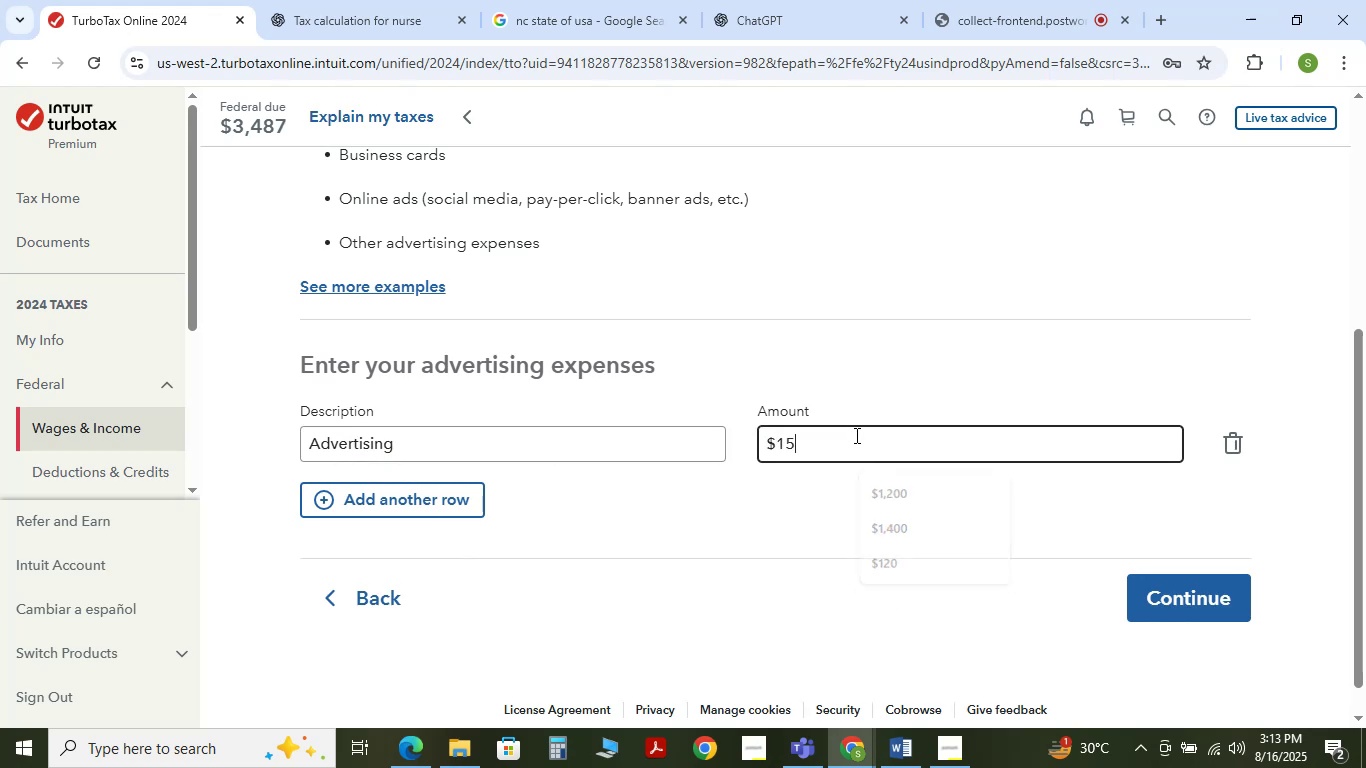 
key(Numpad0)
 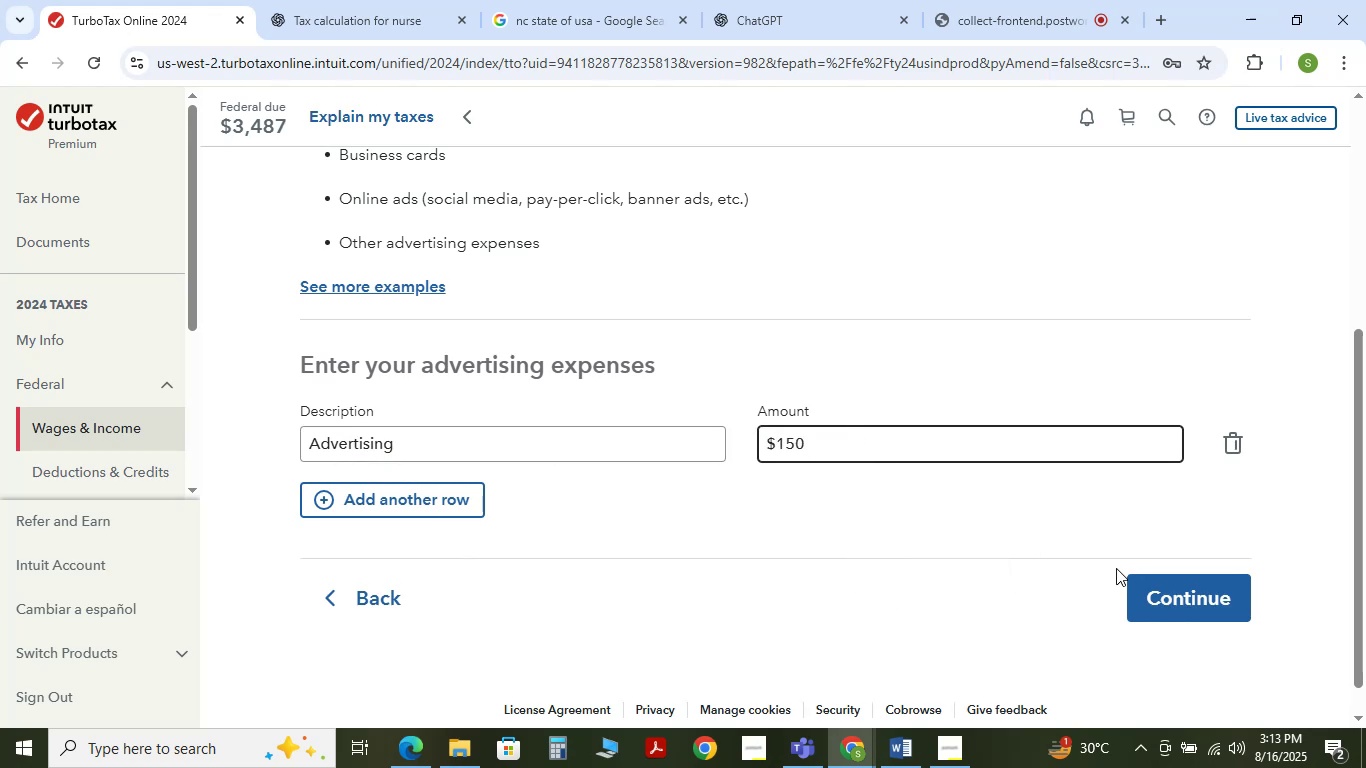 
left_click([1166, 585])
 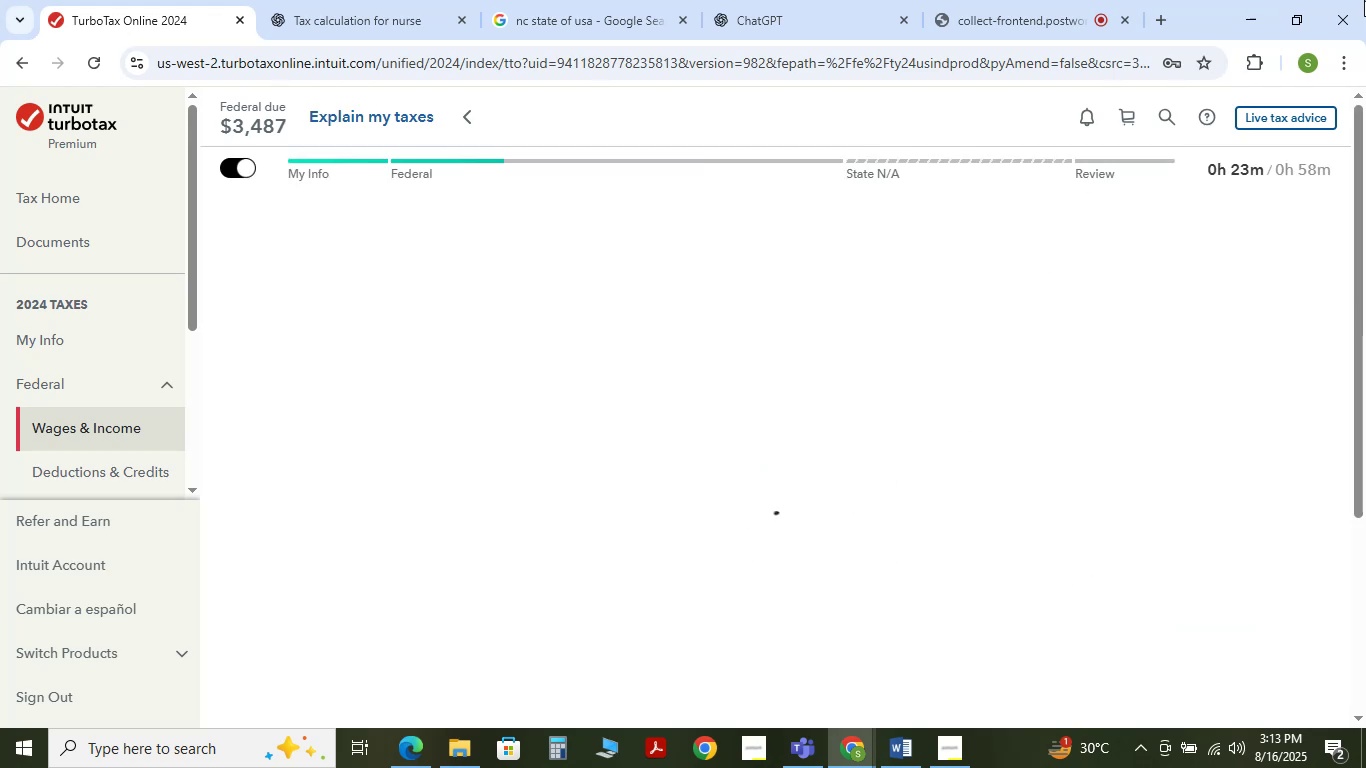 
scroll: coordinate [969, 441], scroll_direction: down, amount: 3.0
 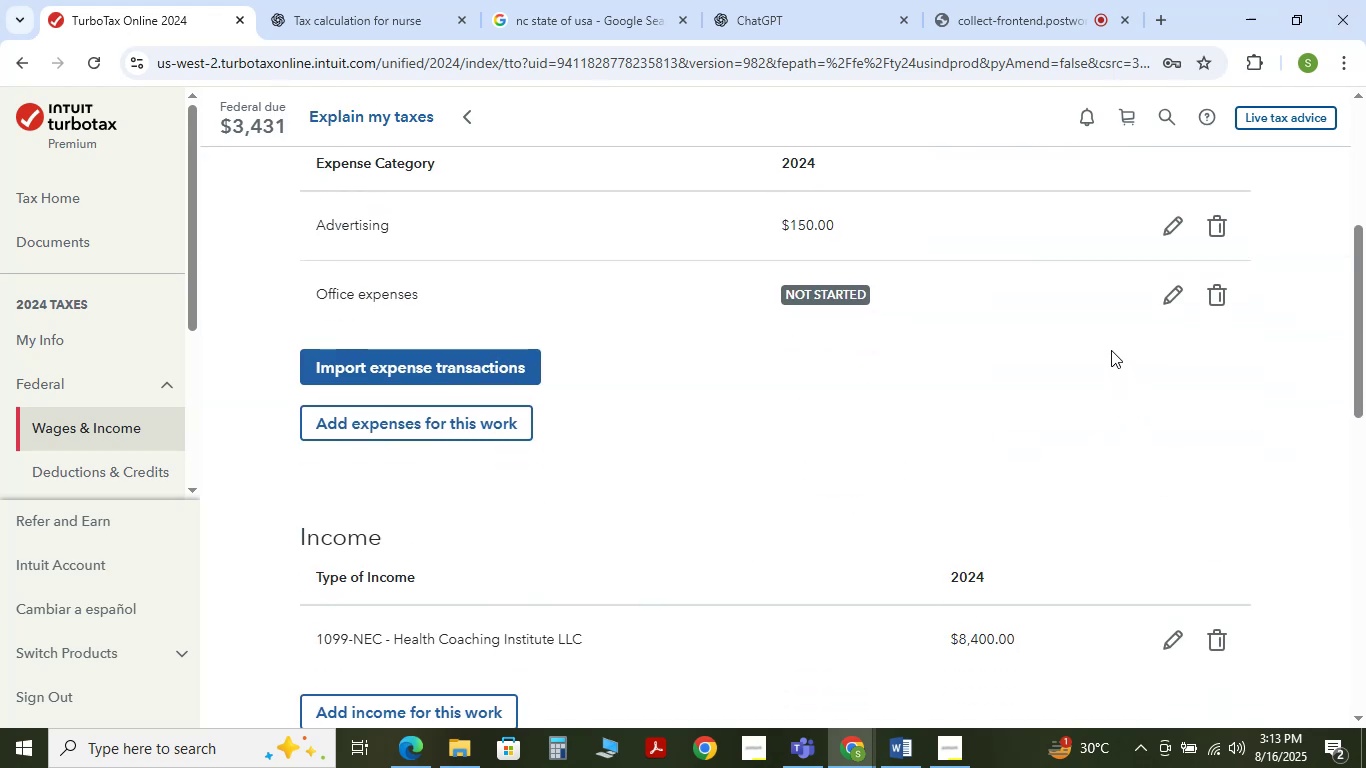 
left_click([1163, 302])
 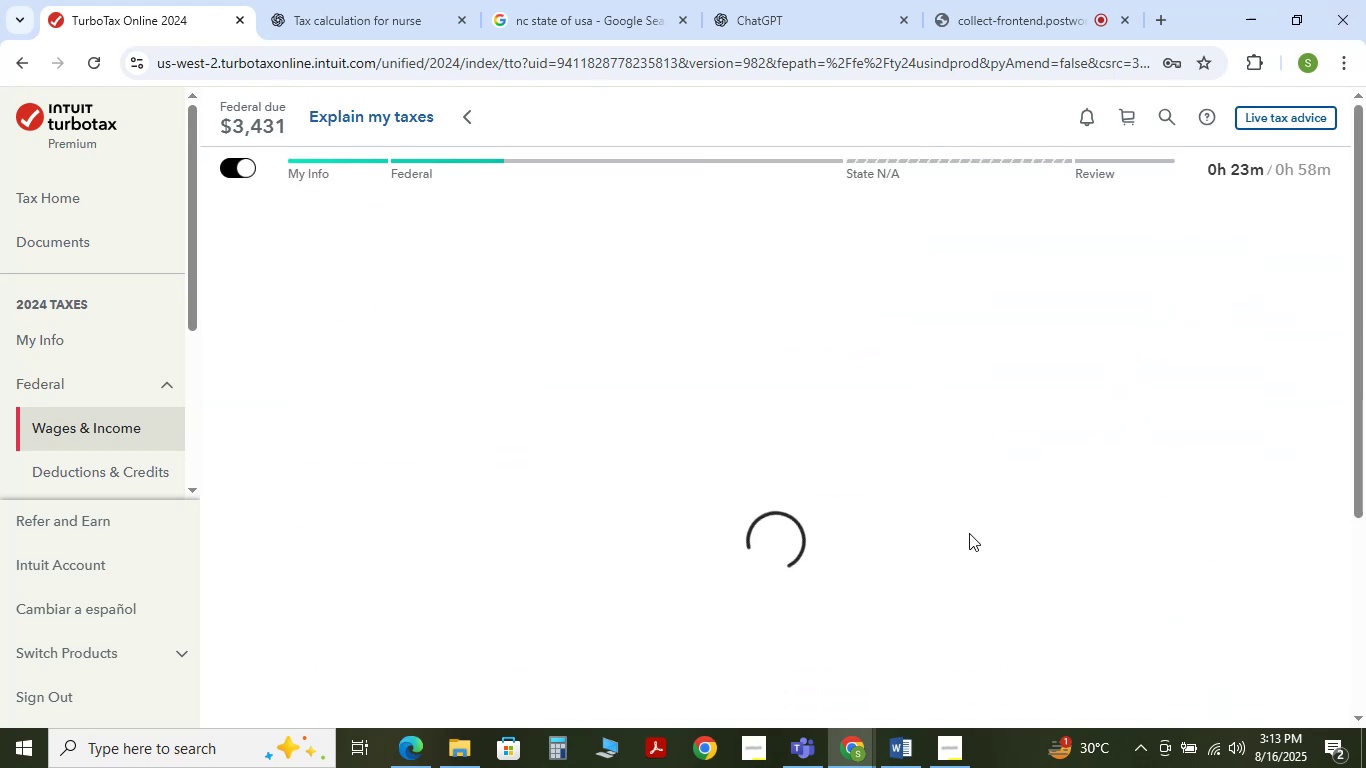 
scroll: coordinate [802, 543], scroll_direction: down, amount: 4.0
 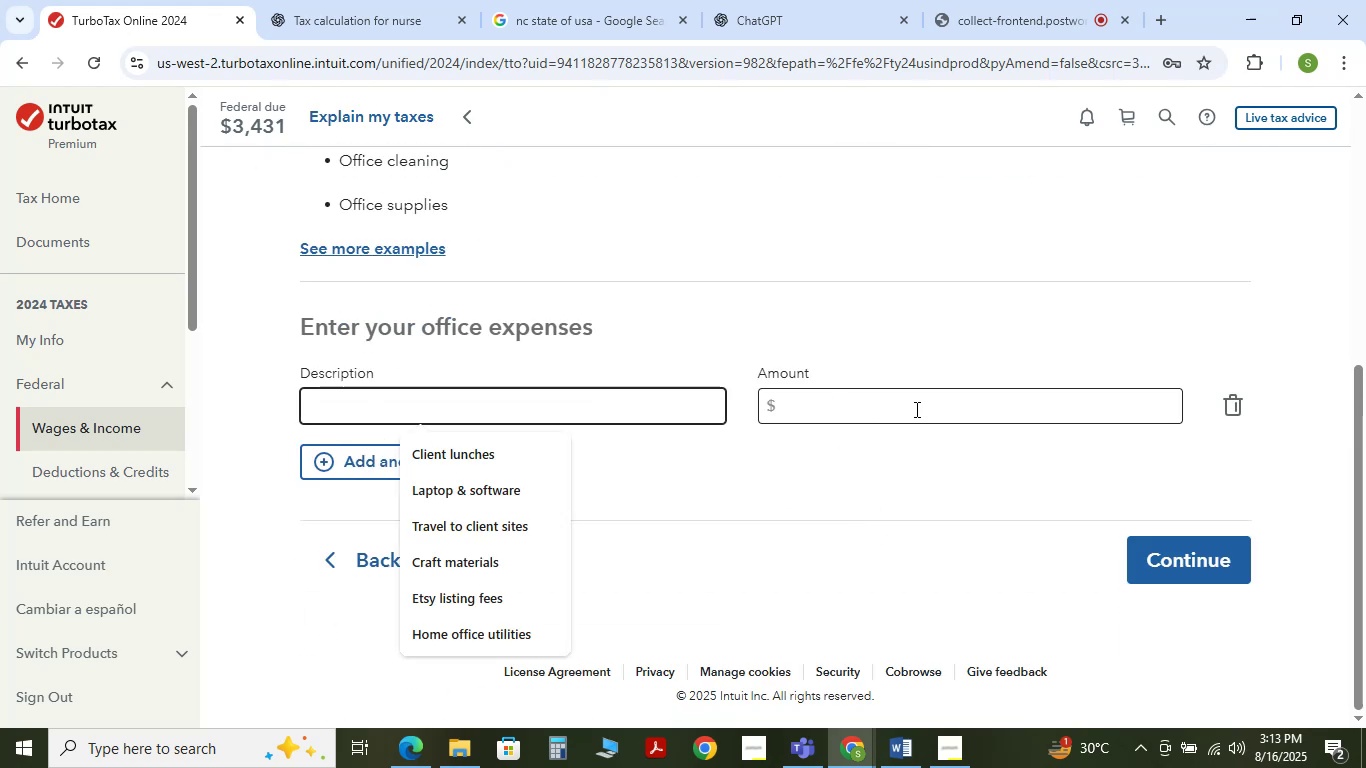 
type(Si)
key(Backspace)
type(upplies)
 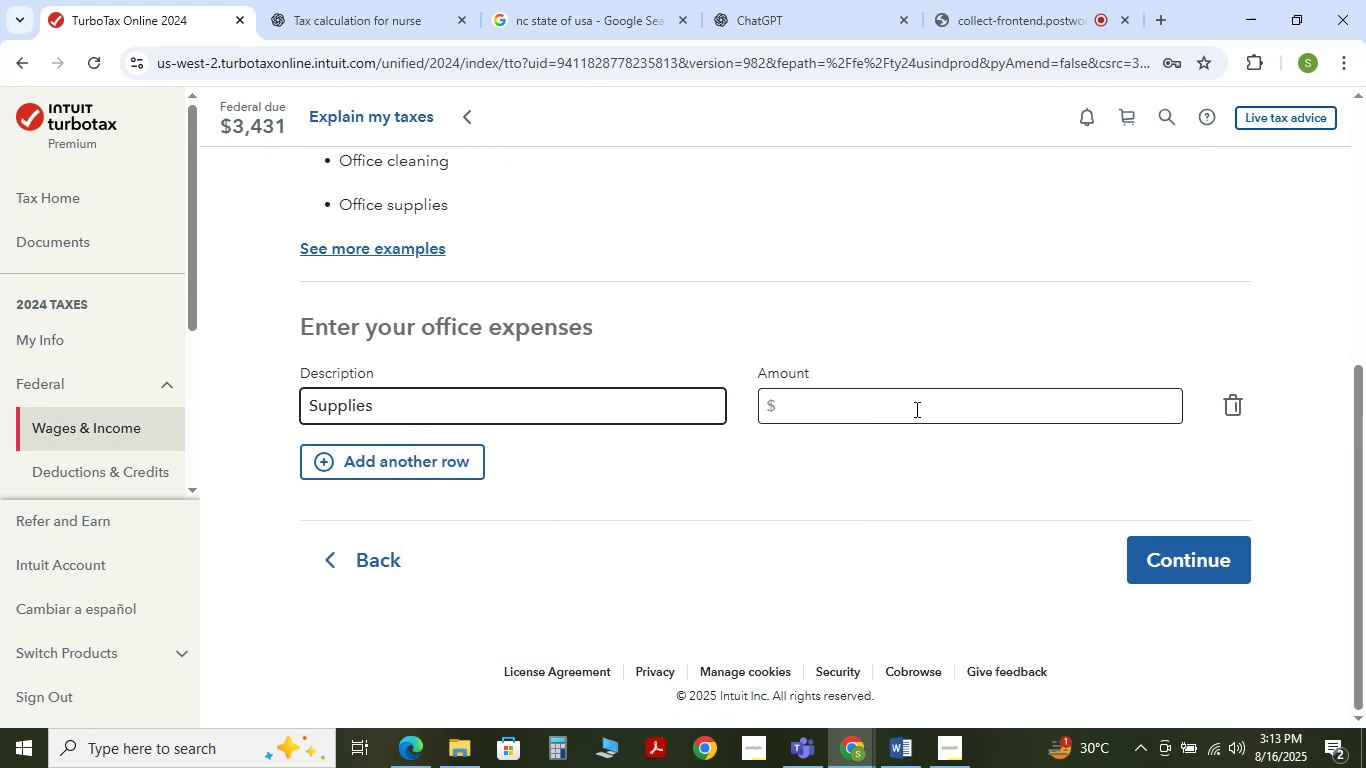 
left_click([915, 409])
 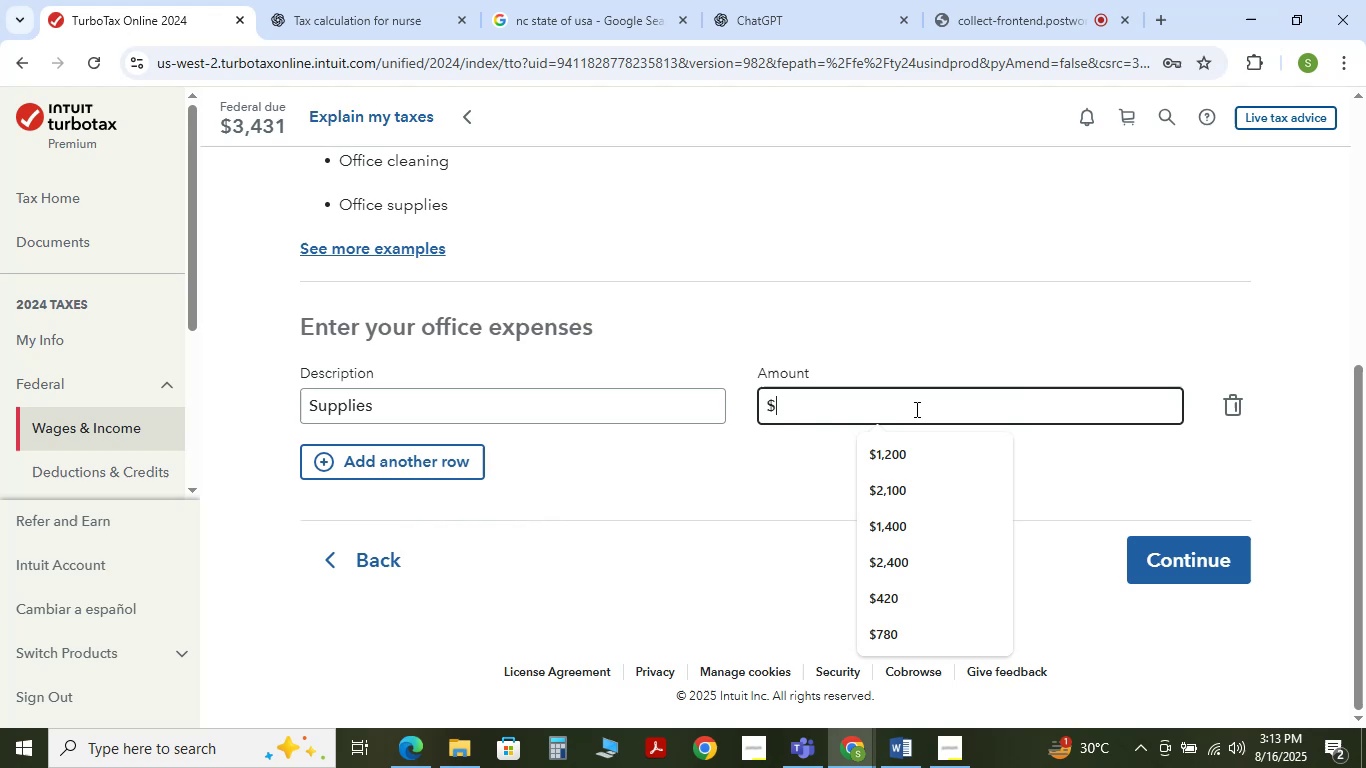 
key(Numpad5)
 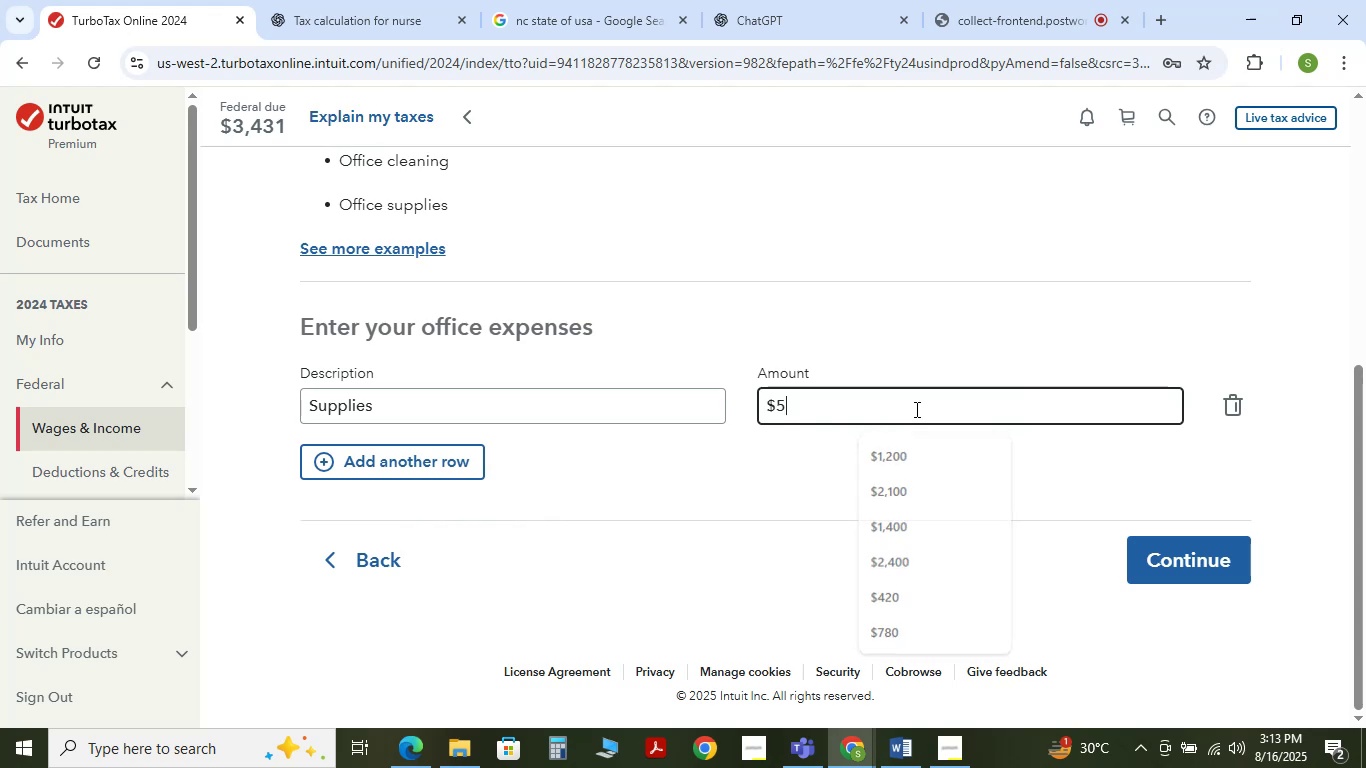 
key(Numpad0)
 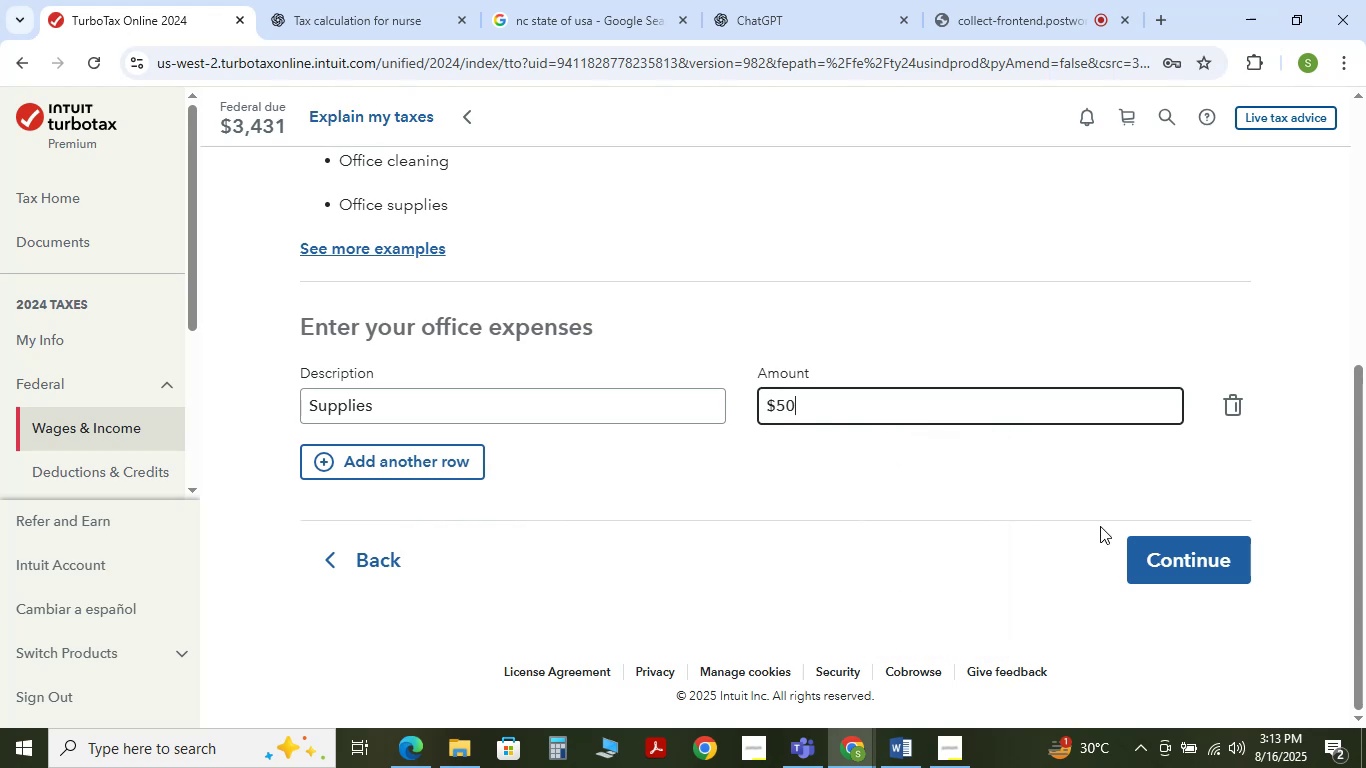 
left_click([1155, 554])
 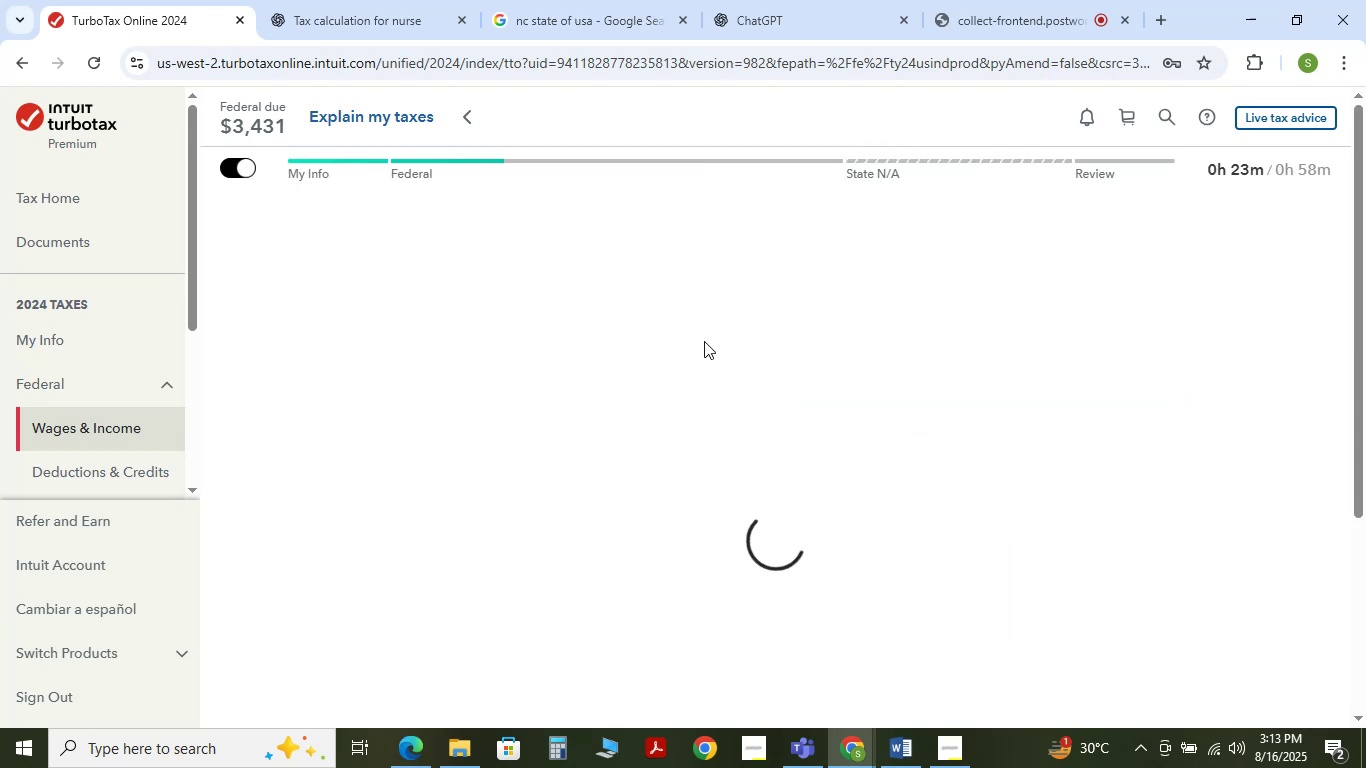 
scroll: coordinate [786, 348], scroll_direction: down, amount: 1.0
 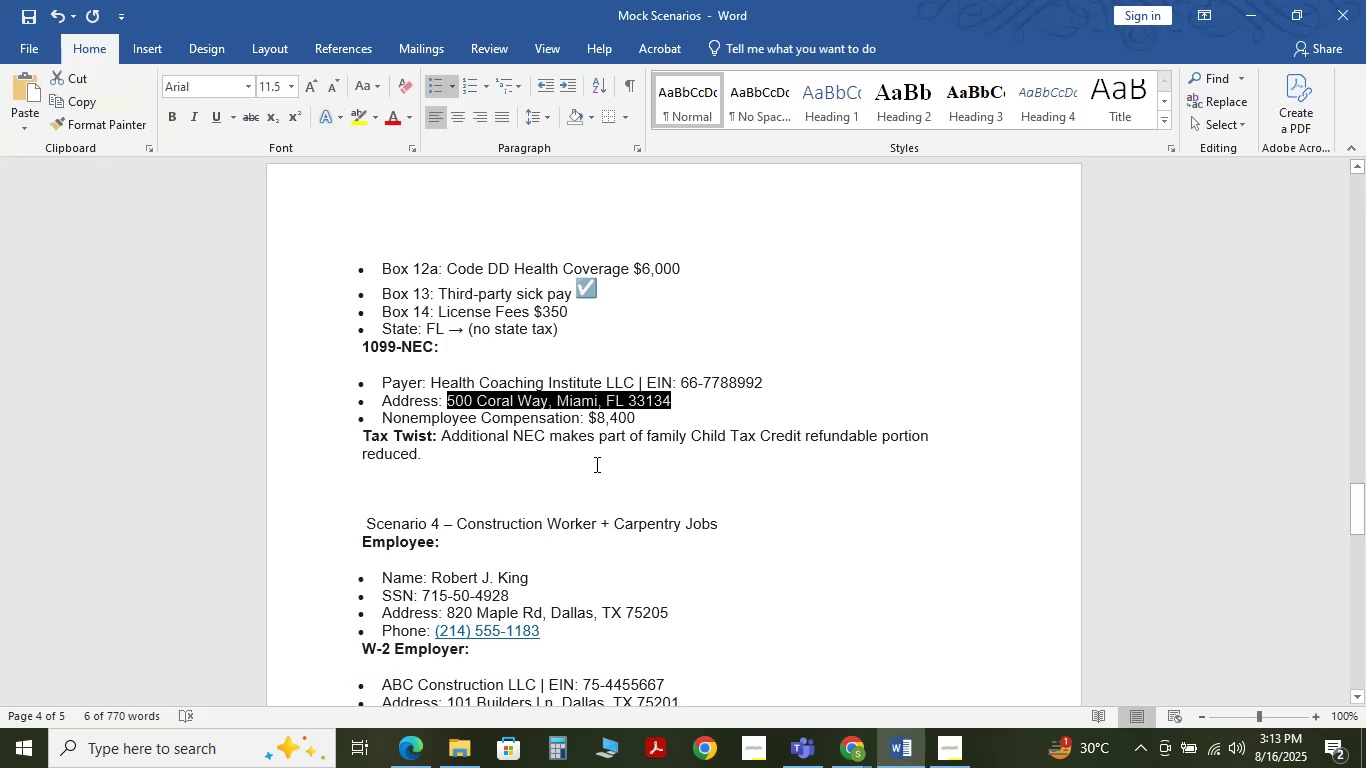 
wait(11.03)
 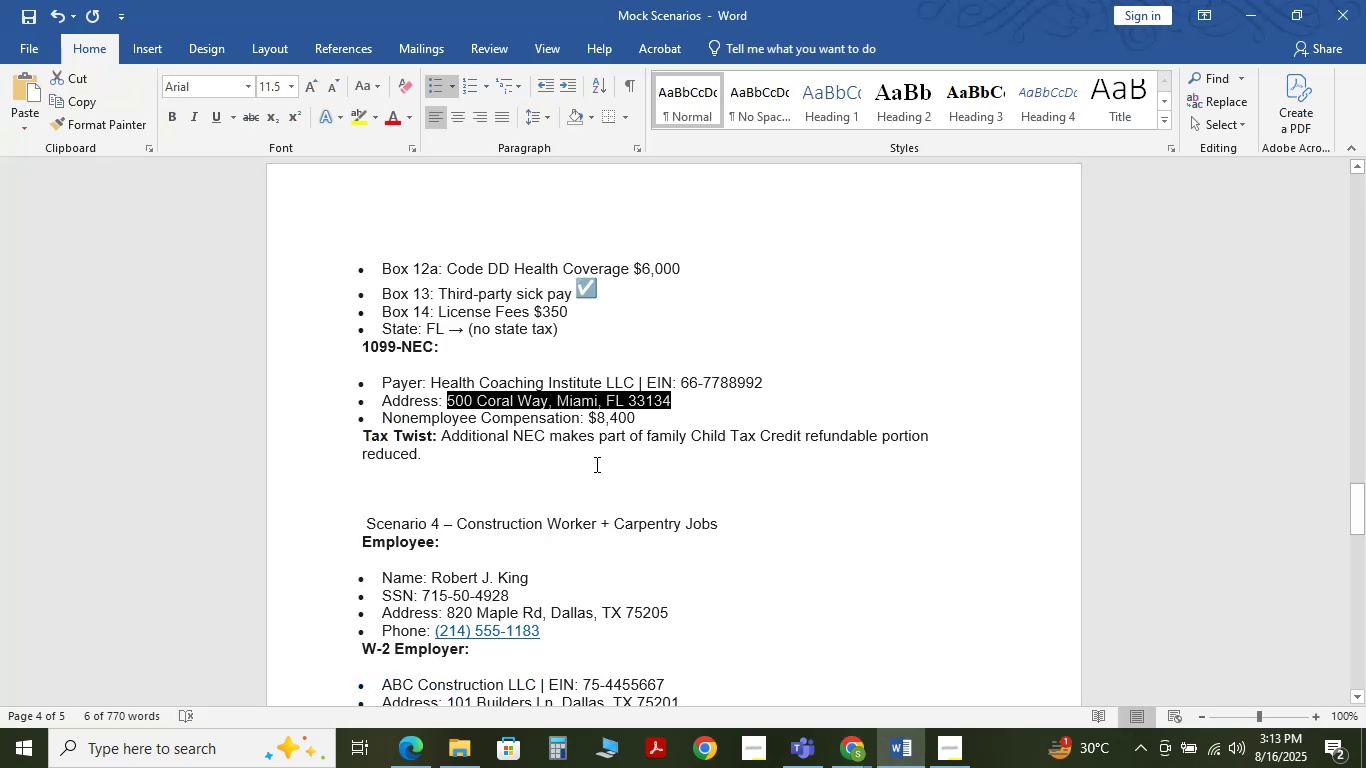 
scroll: coordinate [709, 331], scroll_direction: up, amount: 7.0
 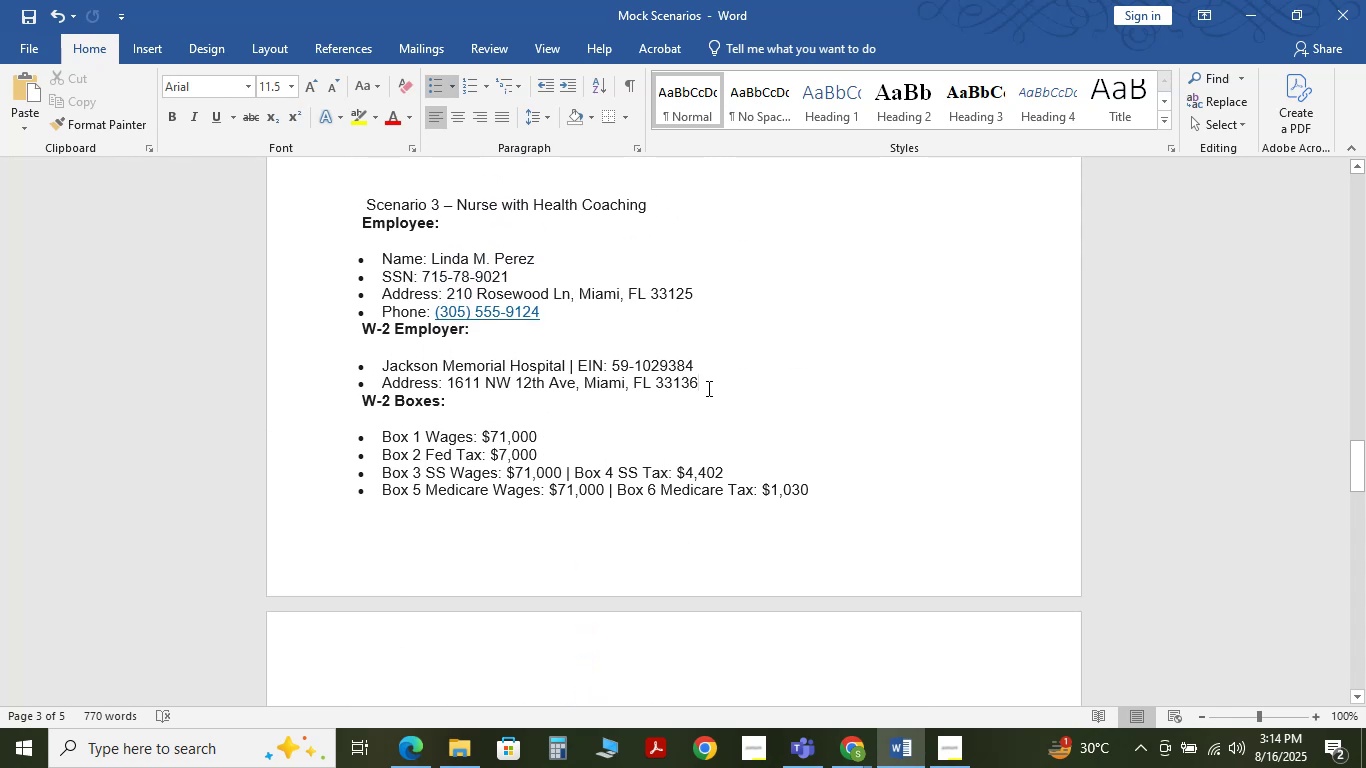 
wait(7.91)
 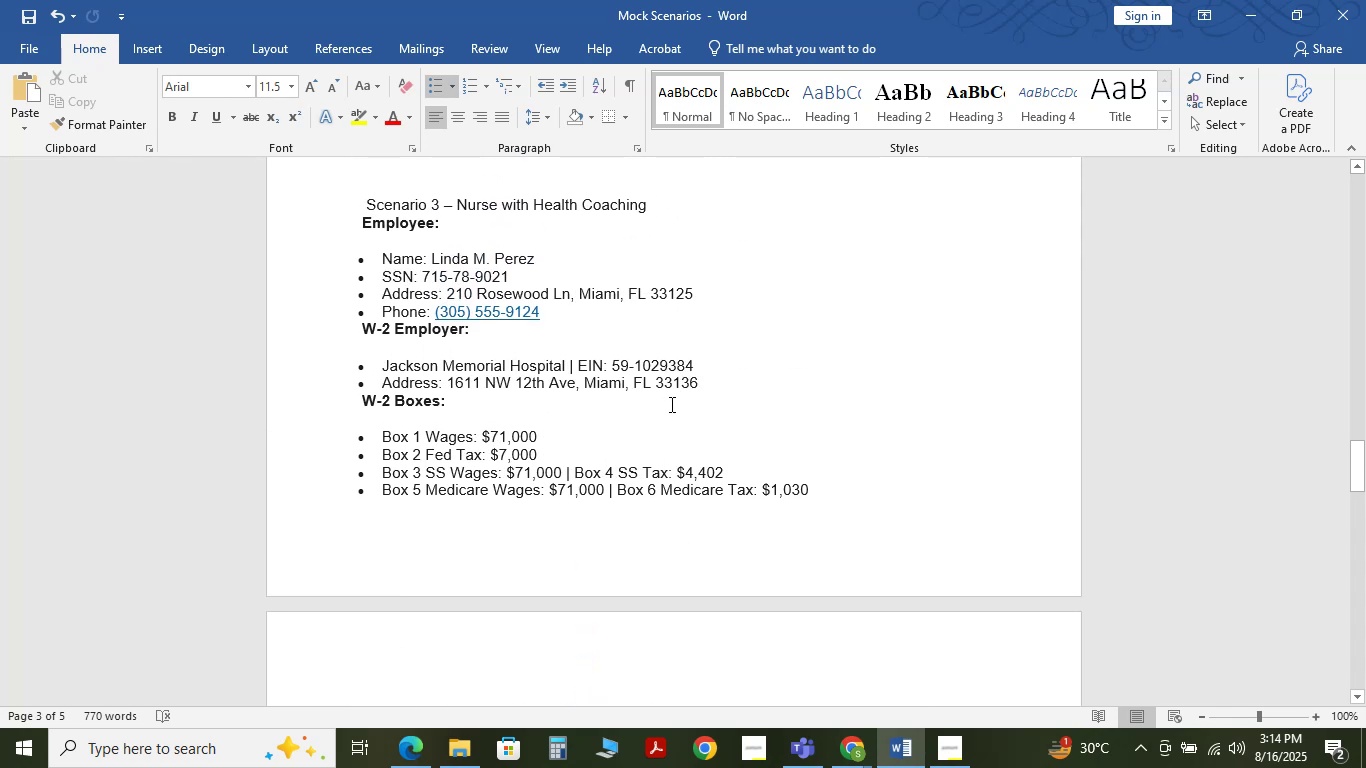 
left_click([471, 333])
 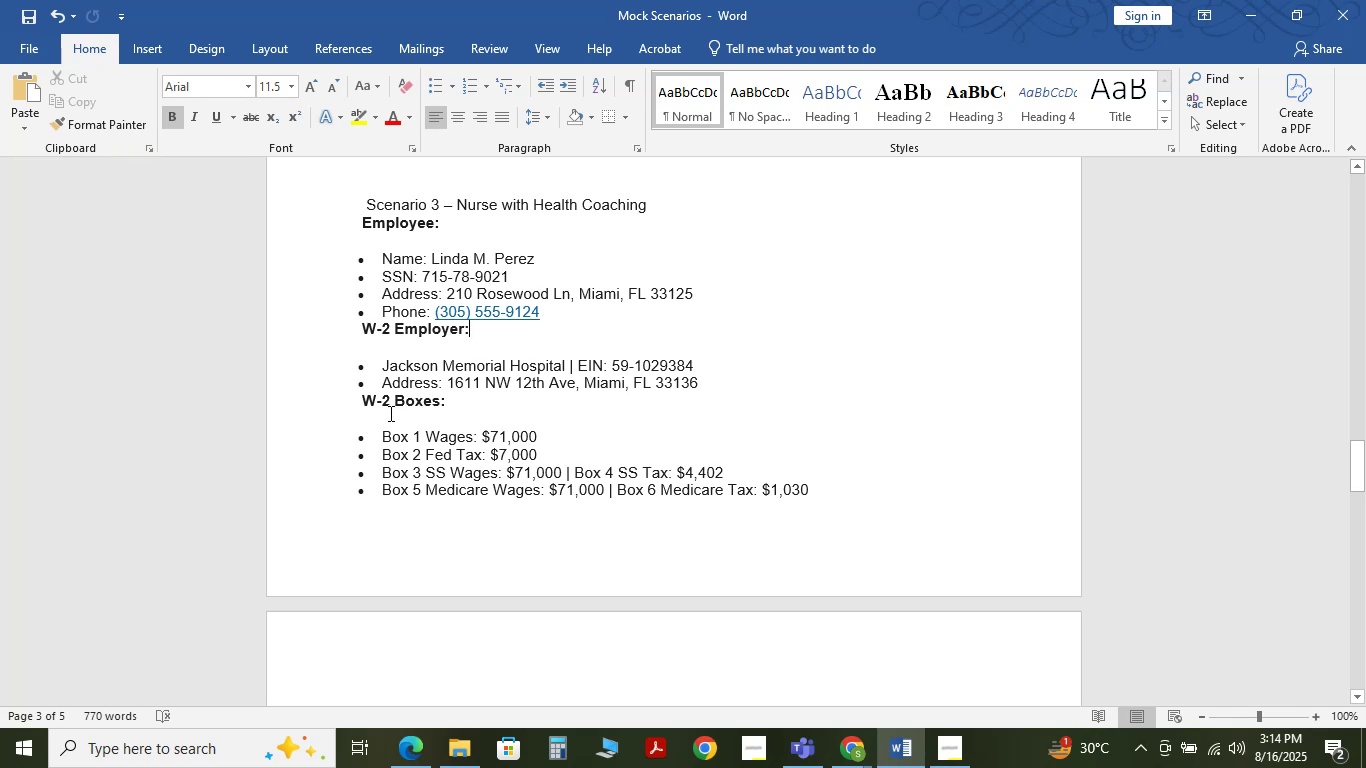 
left_click([363, 408])
 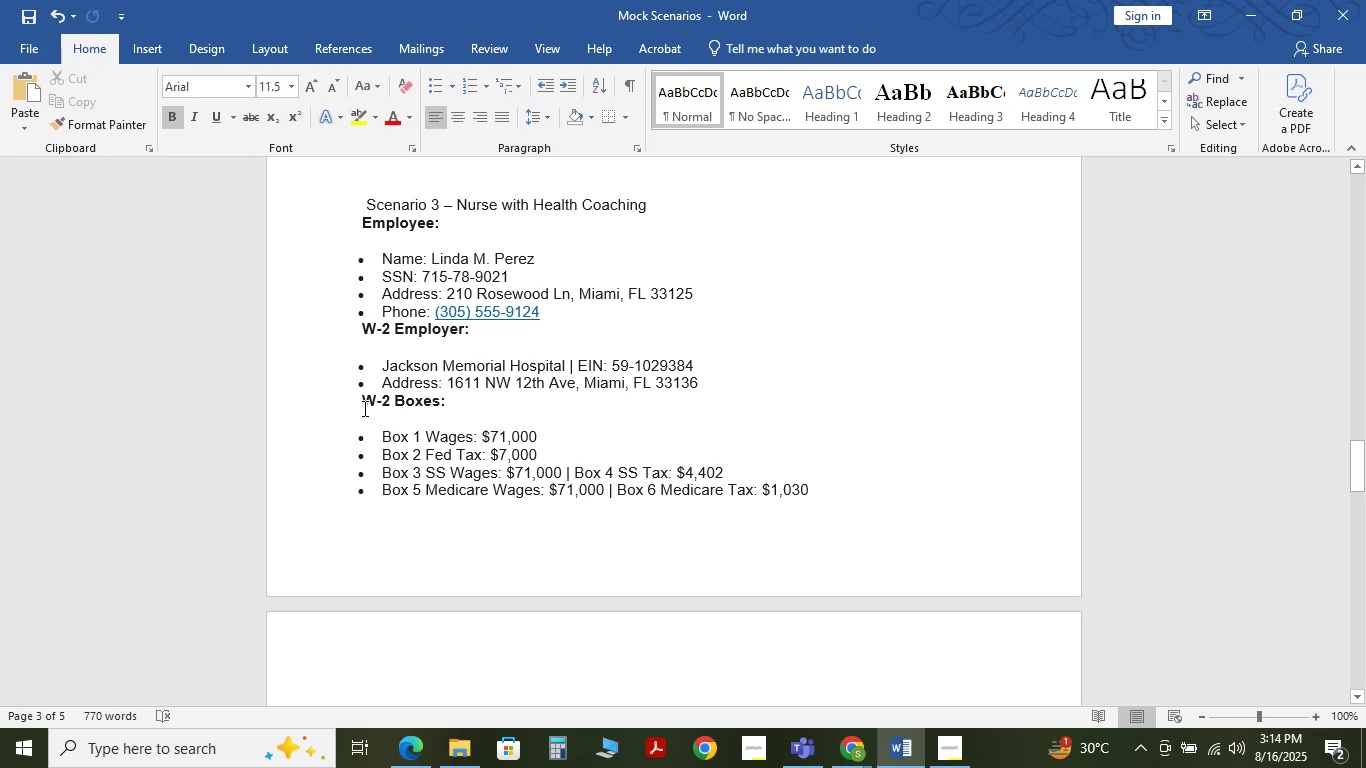 
key(Enter)
 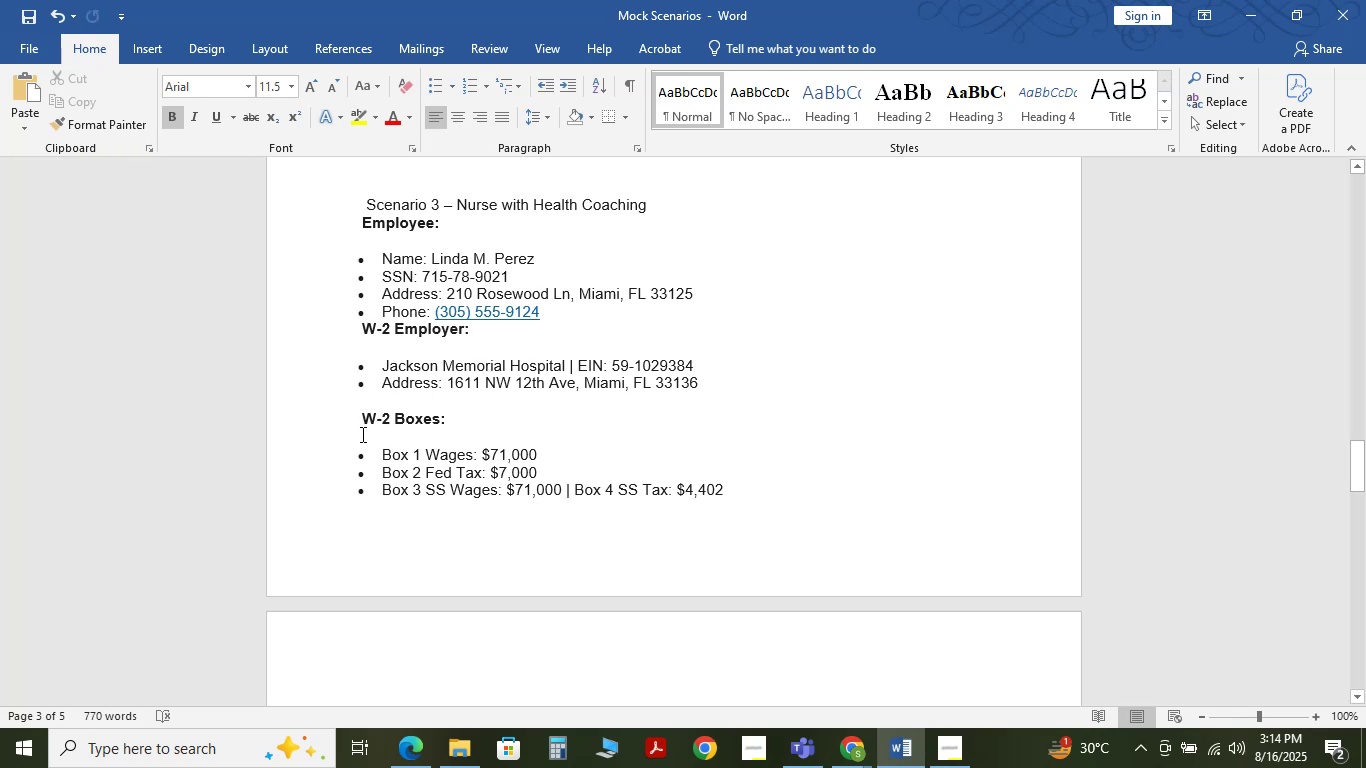 
wait(6.54)
 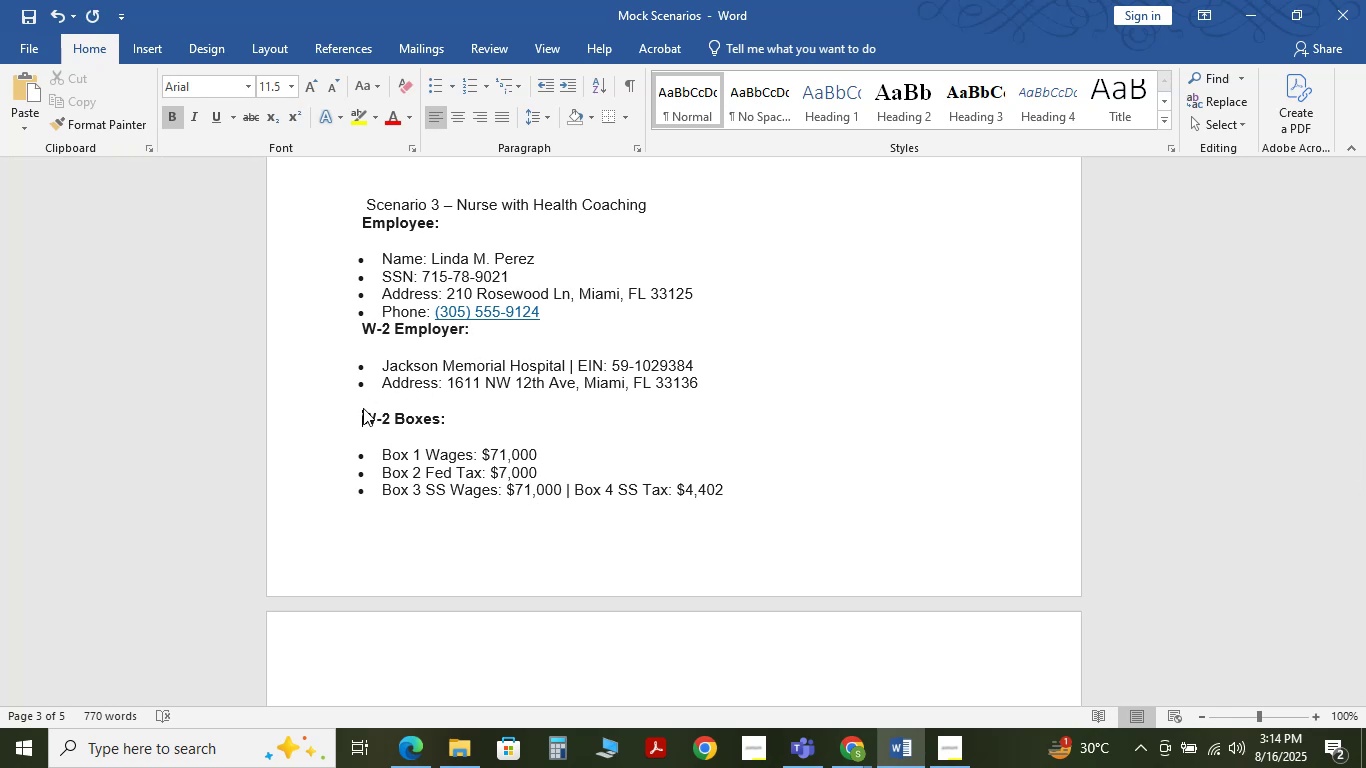 
key(Enter)
 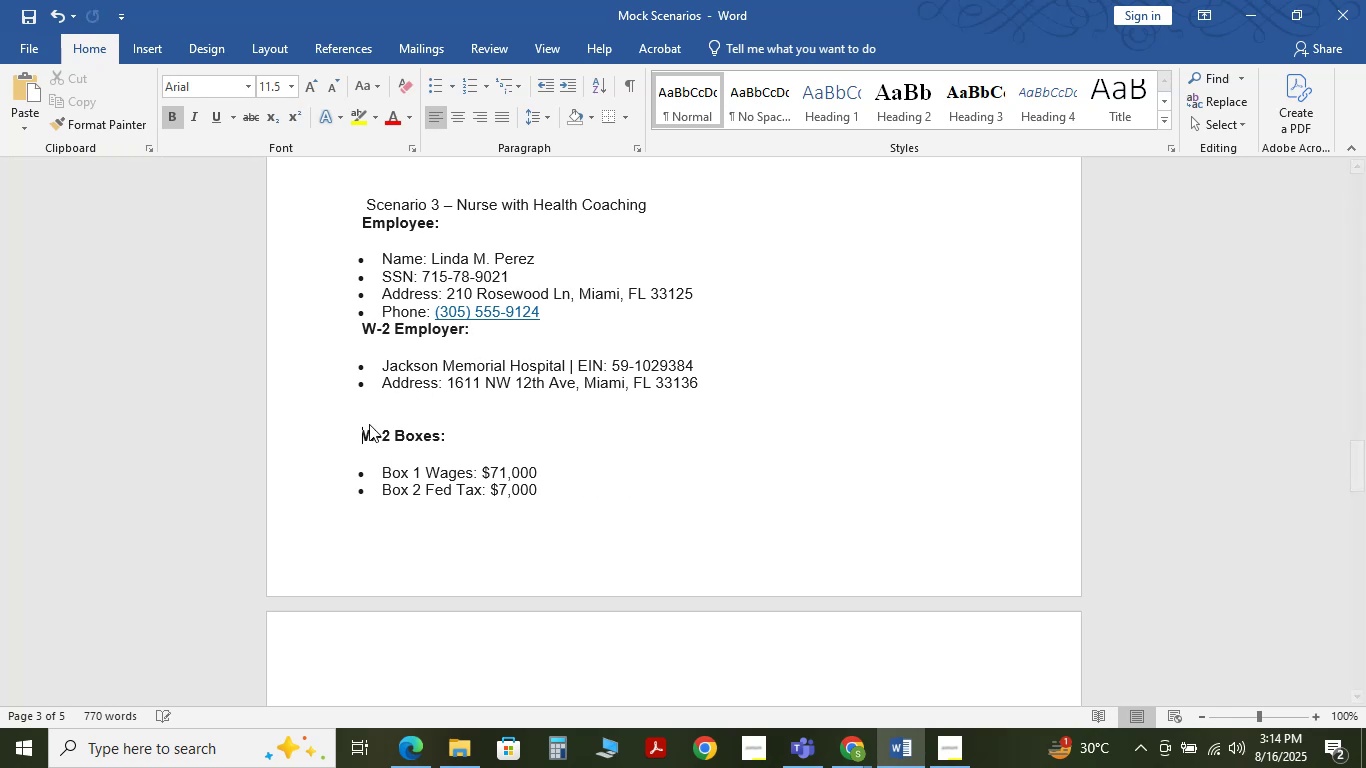 
key(Enter)
 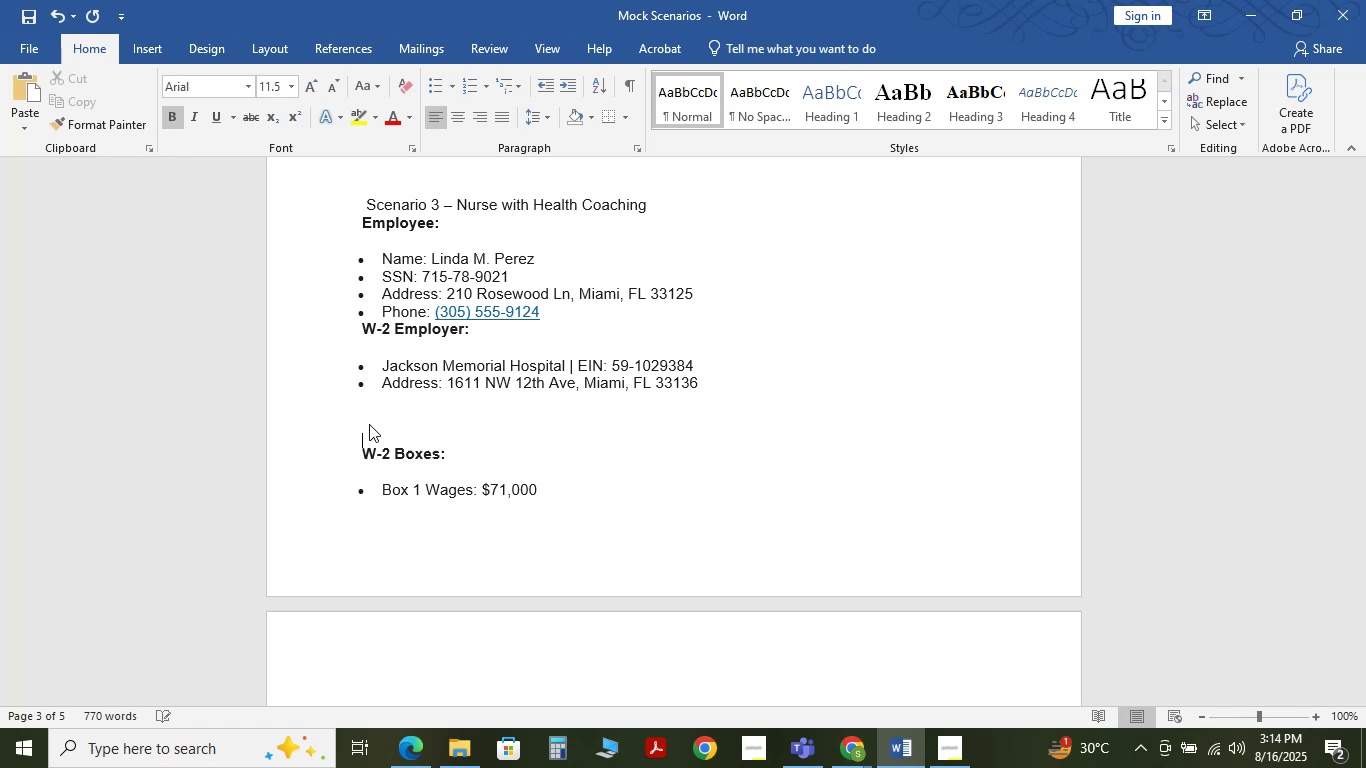 
key(Enter)
 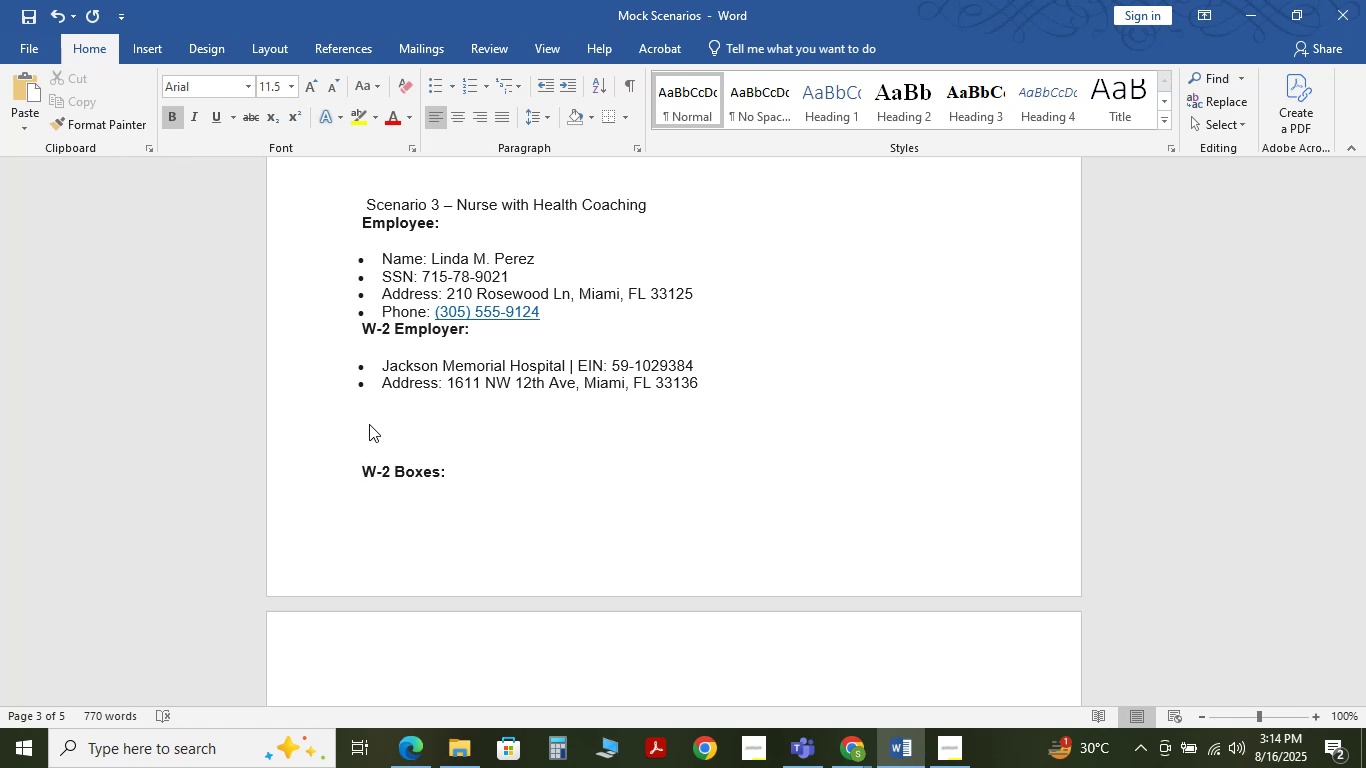 
key(Enter)
 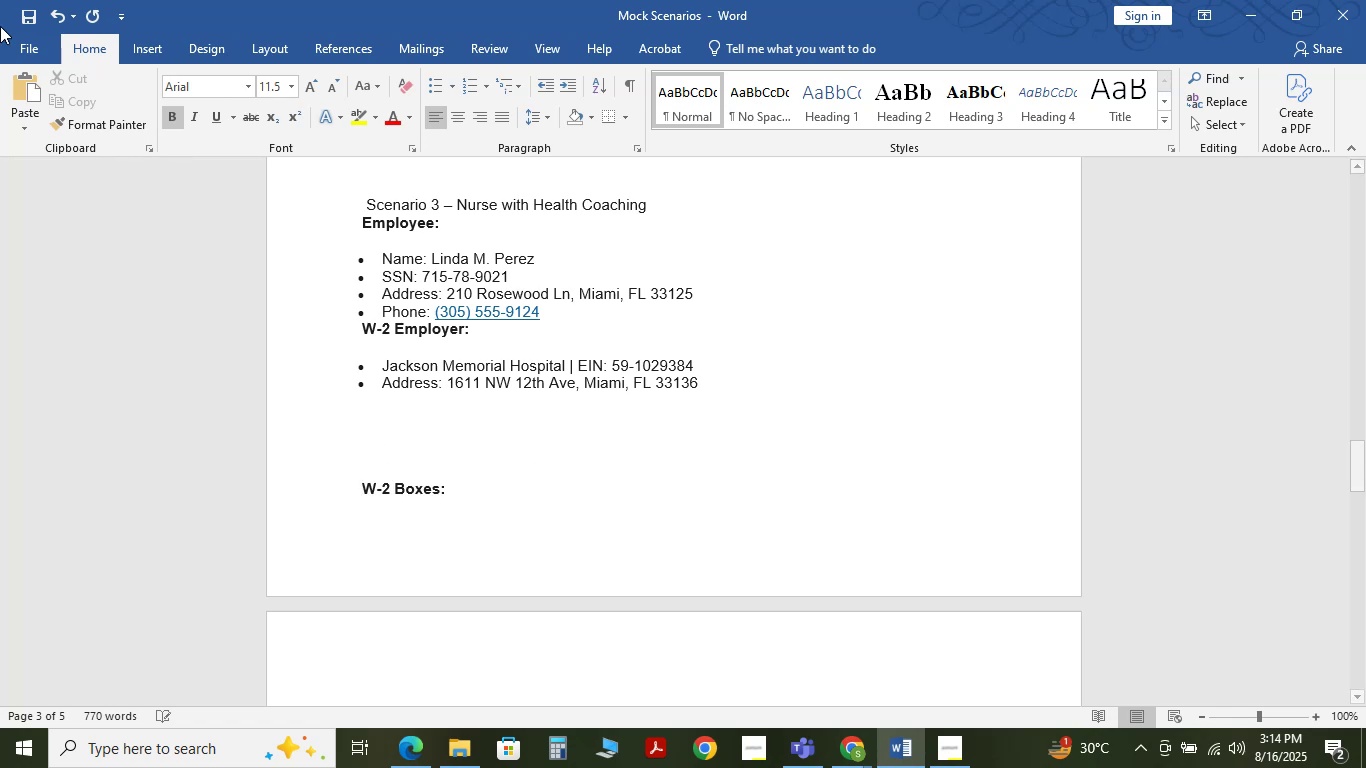 
key(Enter)
 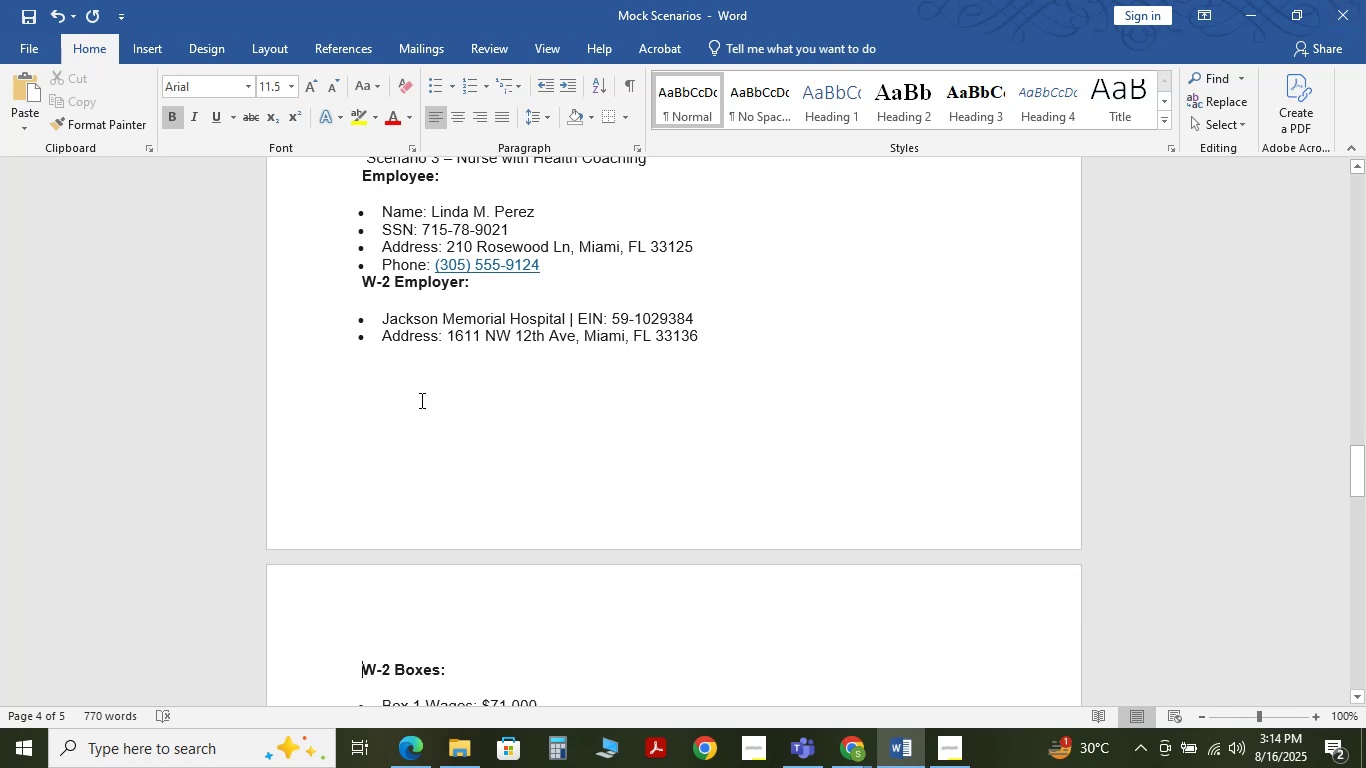 
type(Exesnes 150+50)
 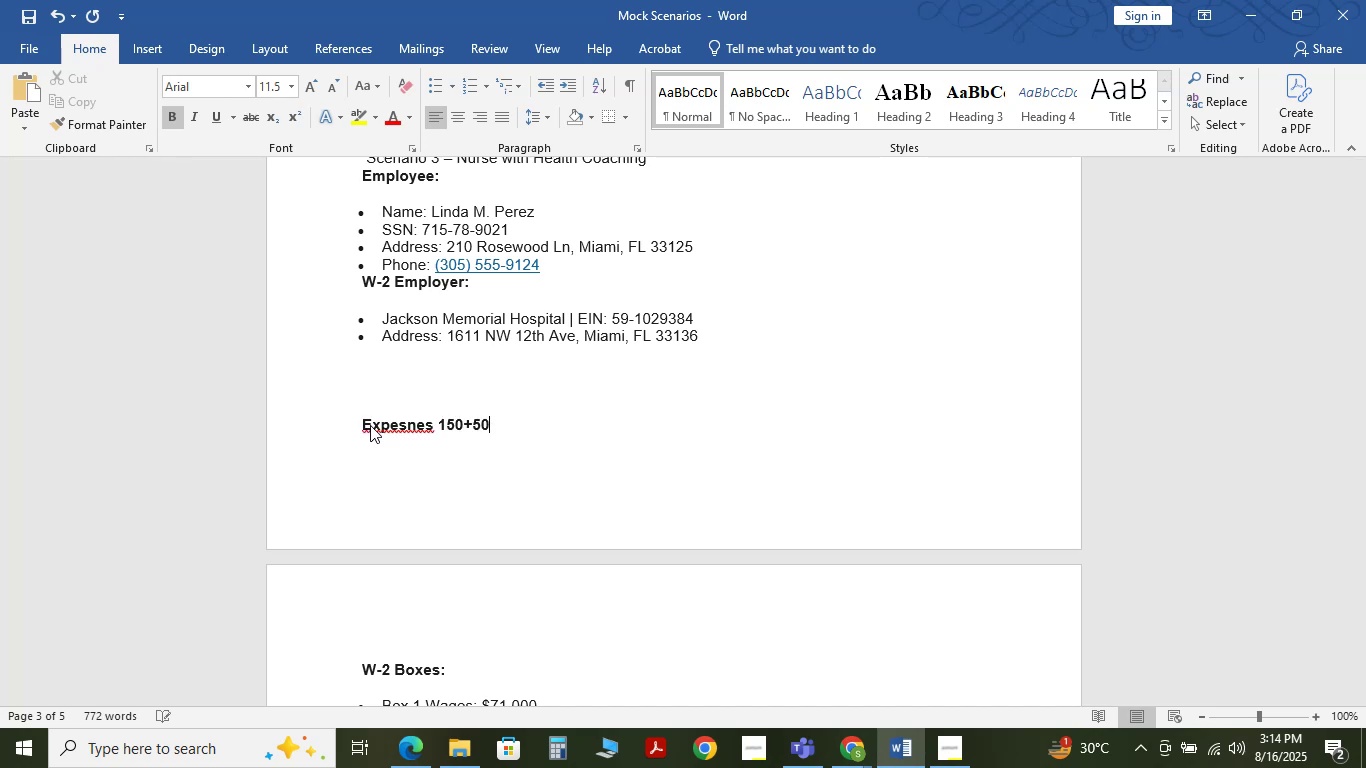 
hold_key(key=P, duration=0.33)
 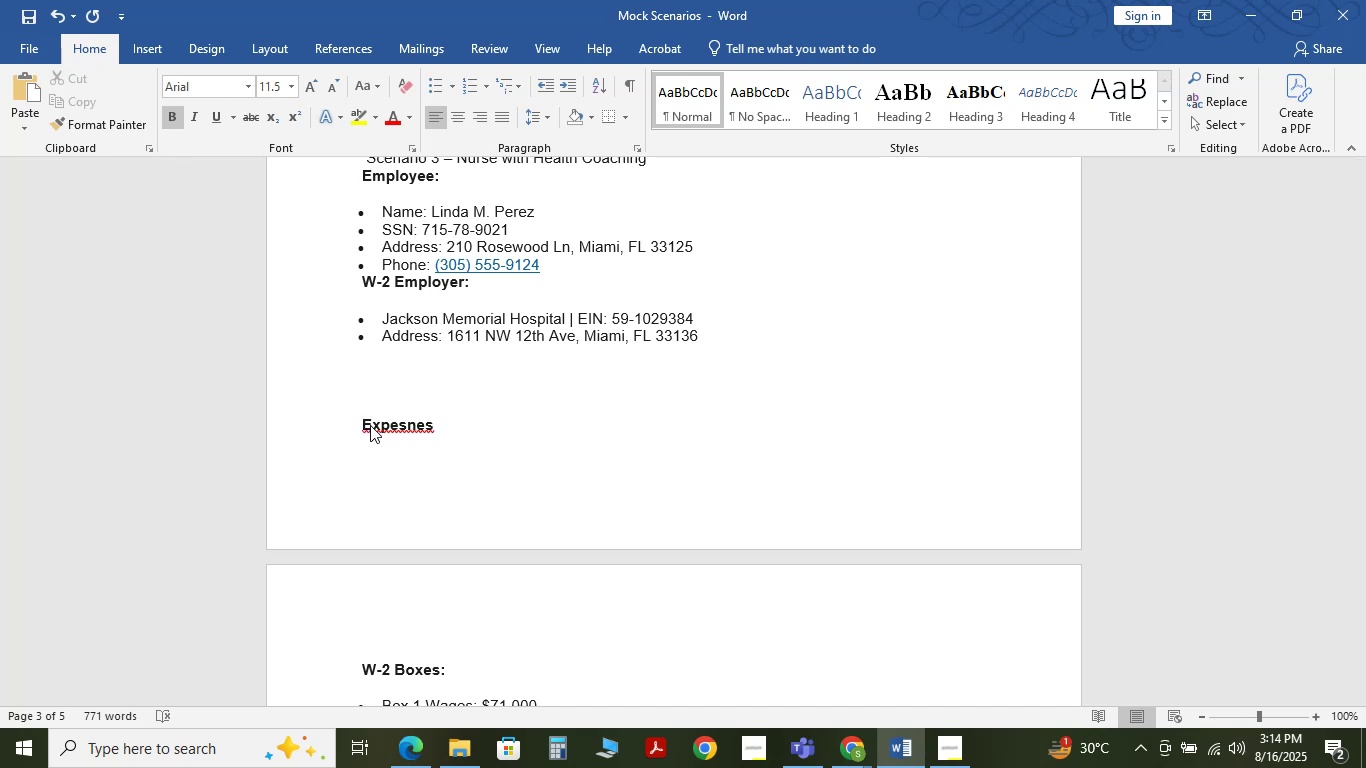 
key(Control+S)
 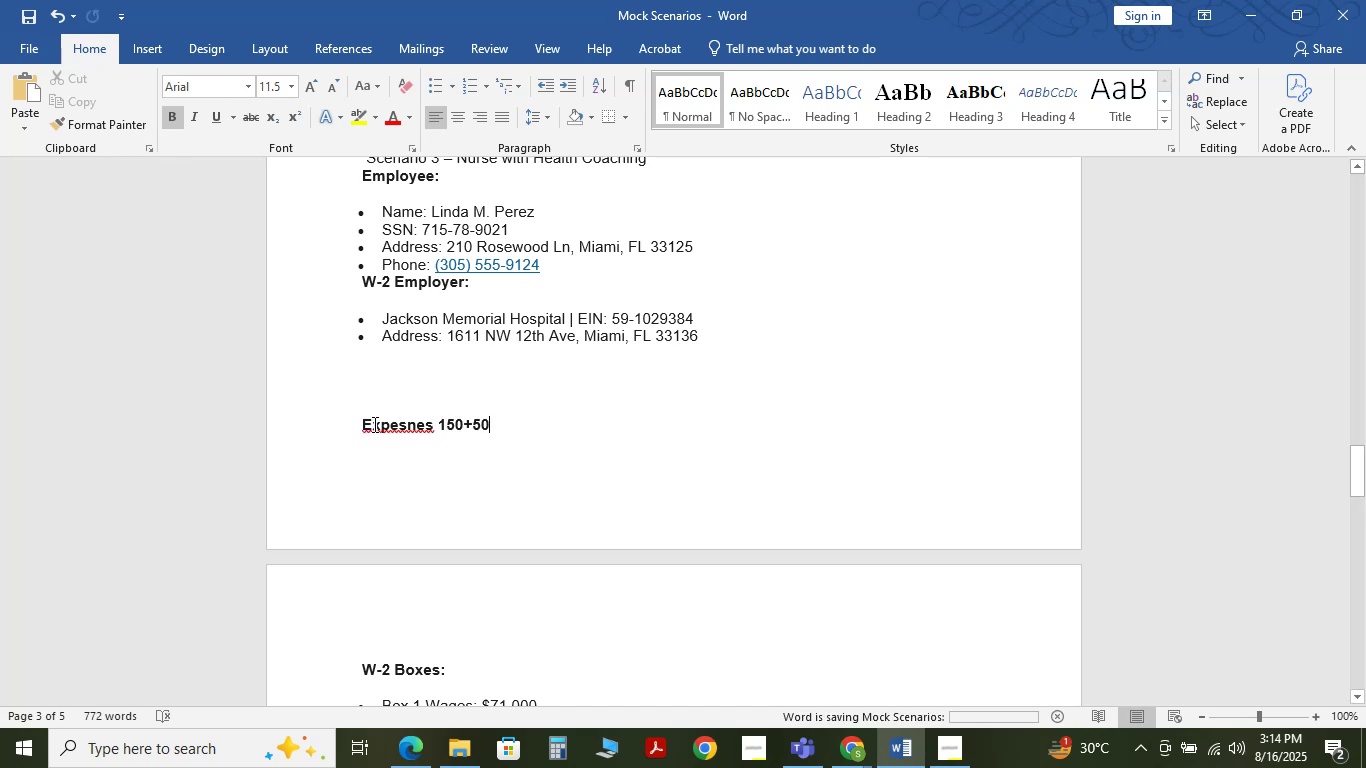 
key(Control+S)
 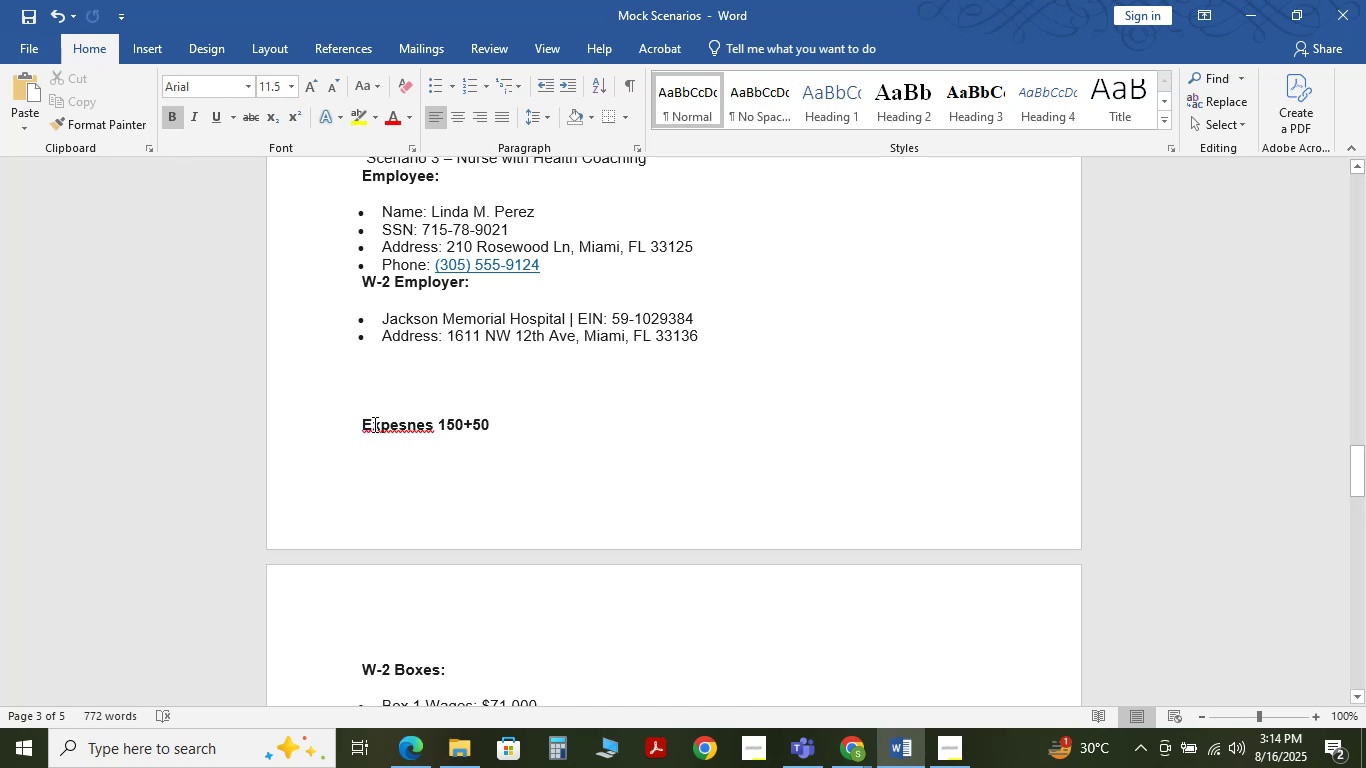 
key(Control+S)
 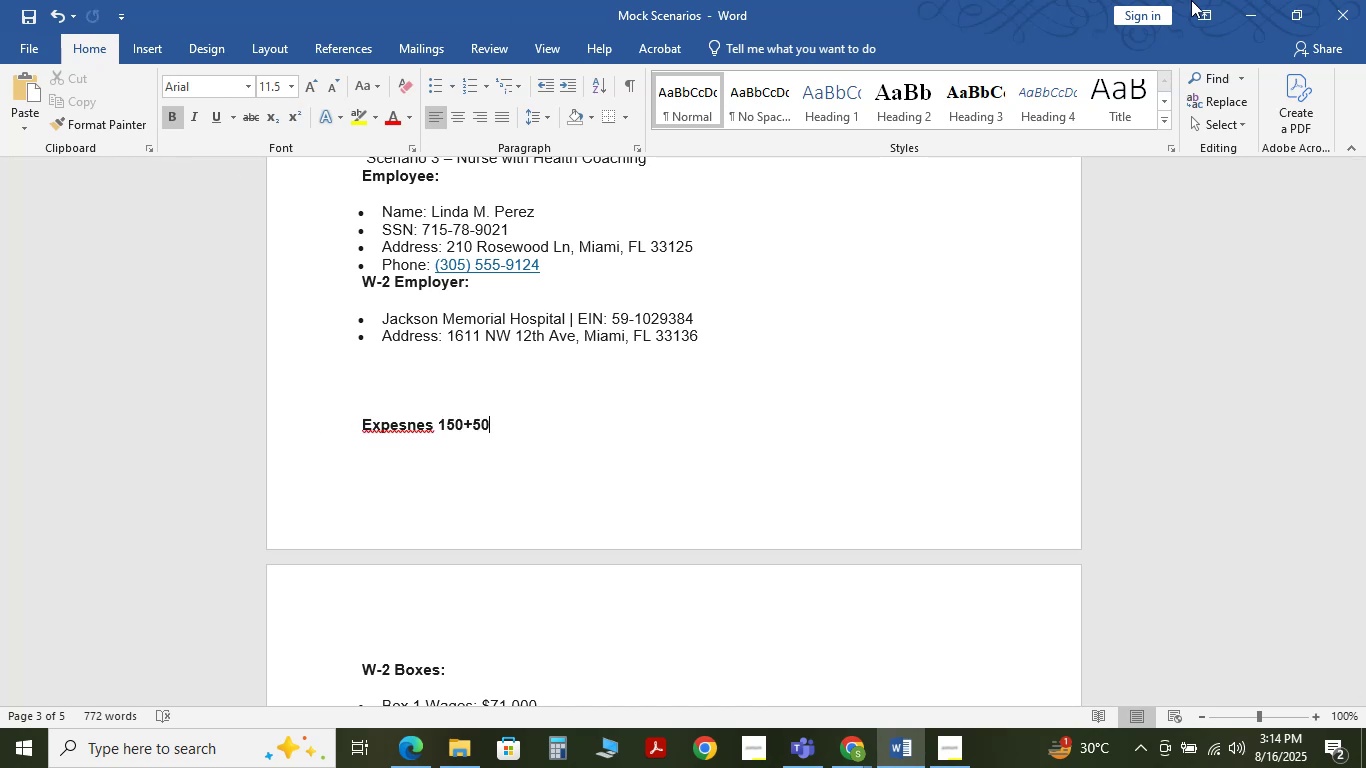 
left_click([1266, 0])
 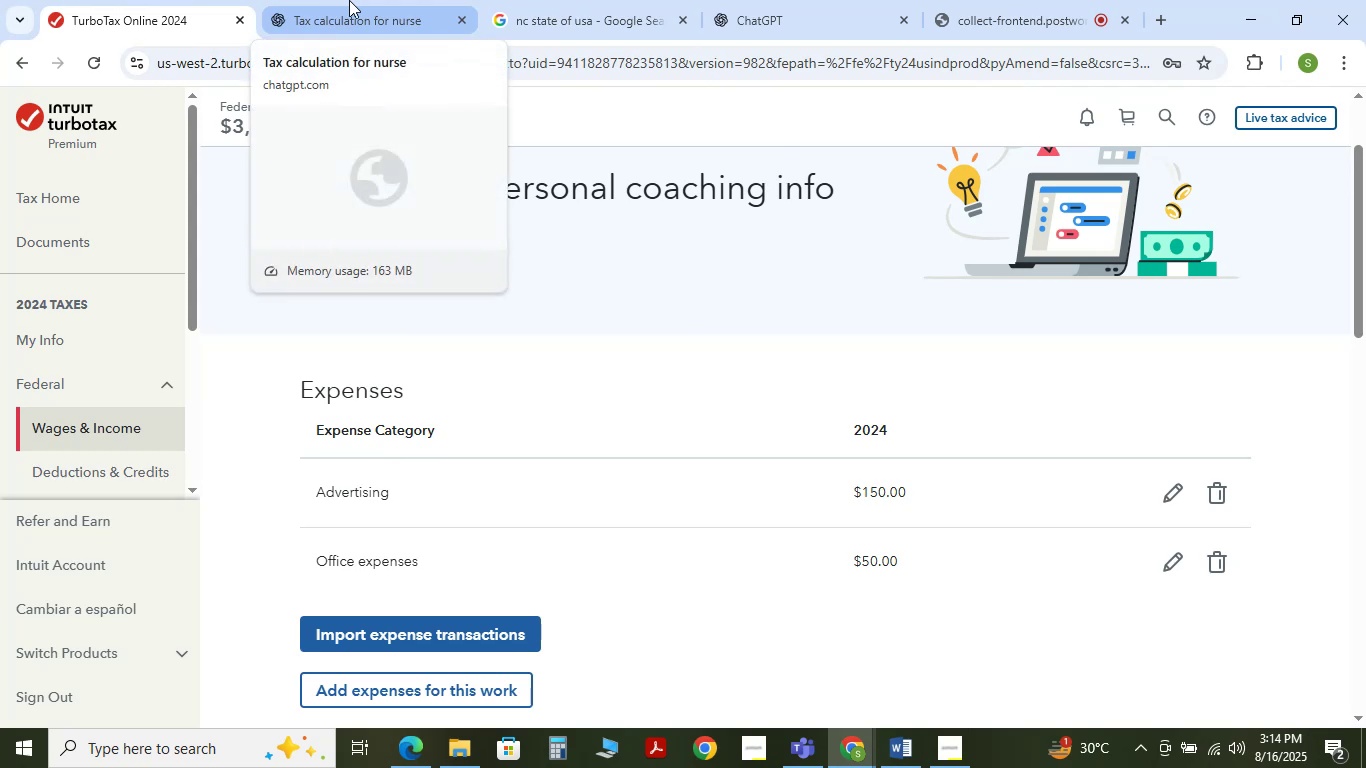 
left_click([353, 0])
 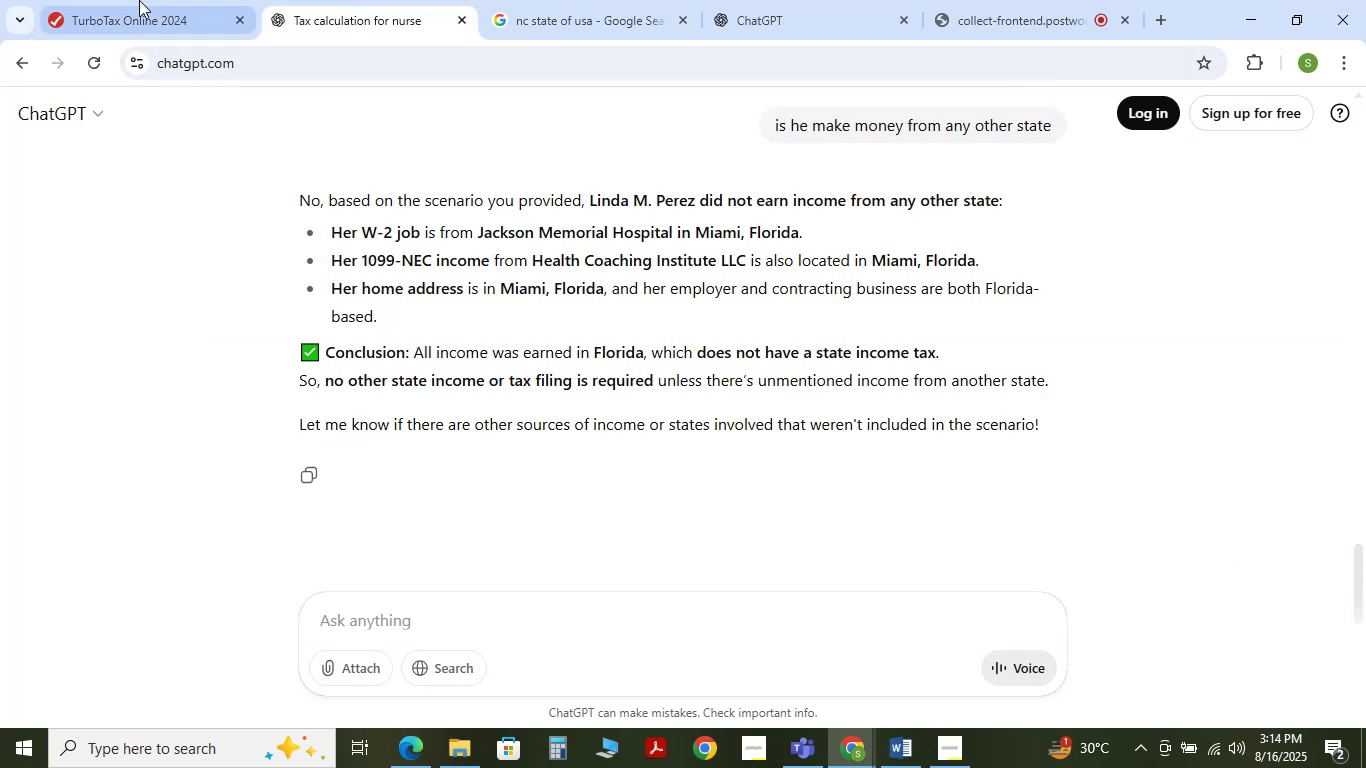 
left_click([126, 0])
 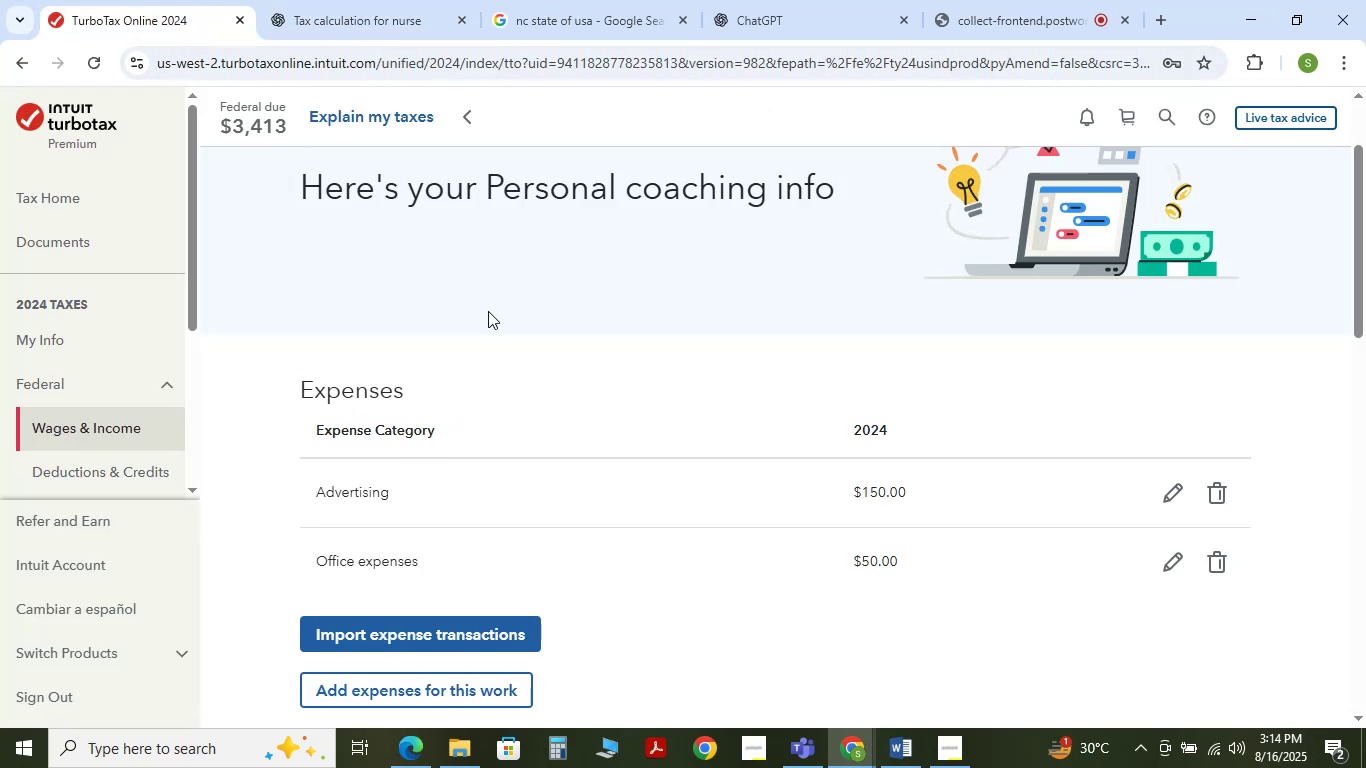 
scroll: coordinate [655, 393], scroll_direction: down, amount: 12.0
 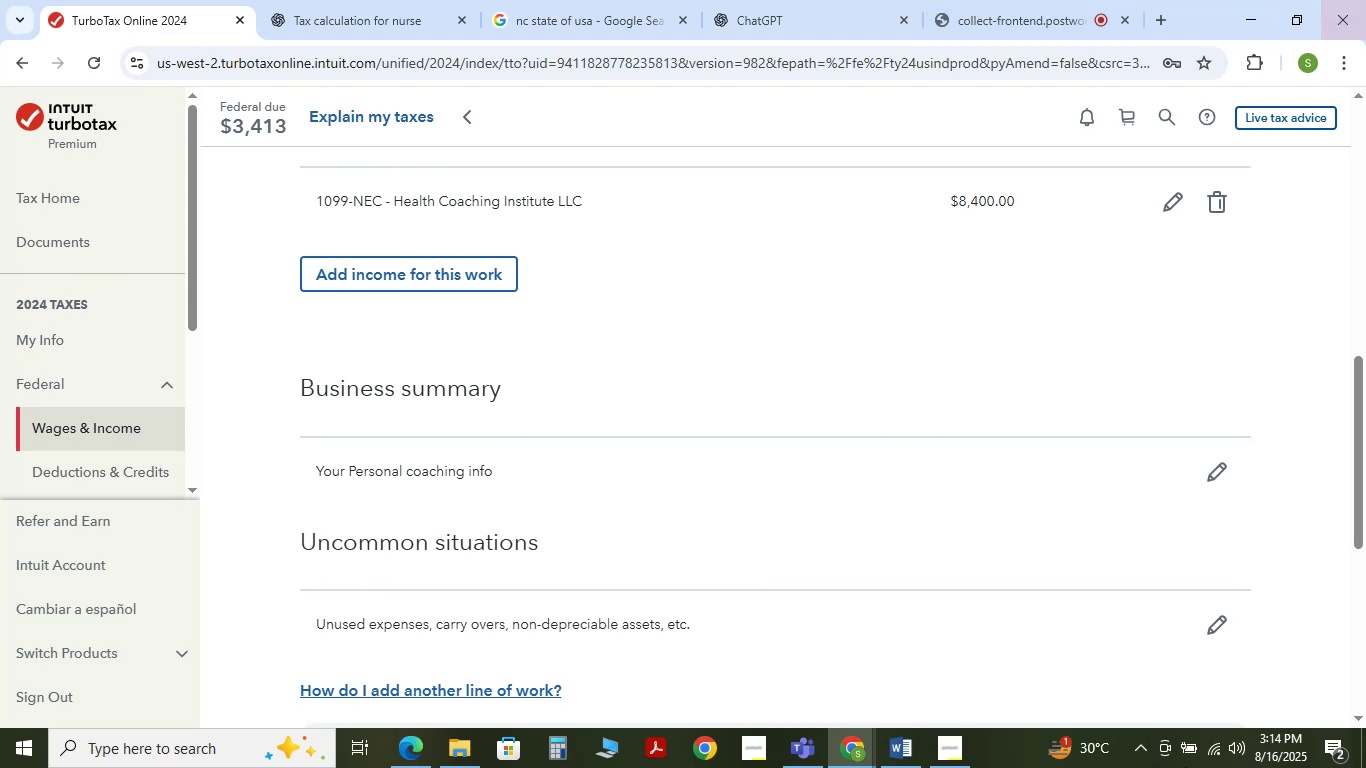 
left_click([903, 762])
 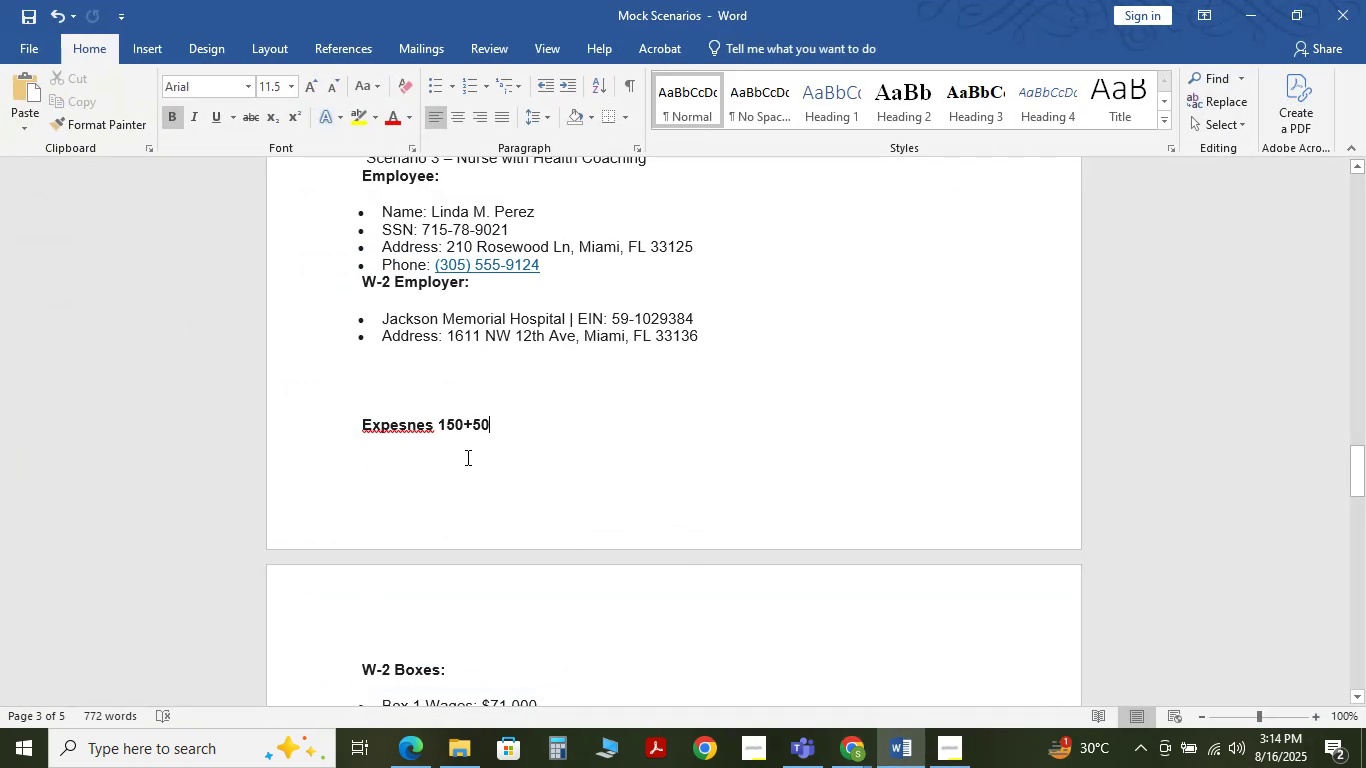 
scroll: coordinate [466, 457], scroll_direction: down, amount: 6.0
 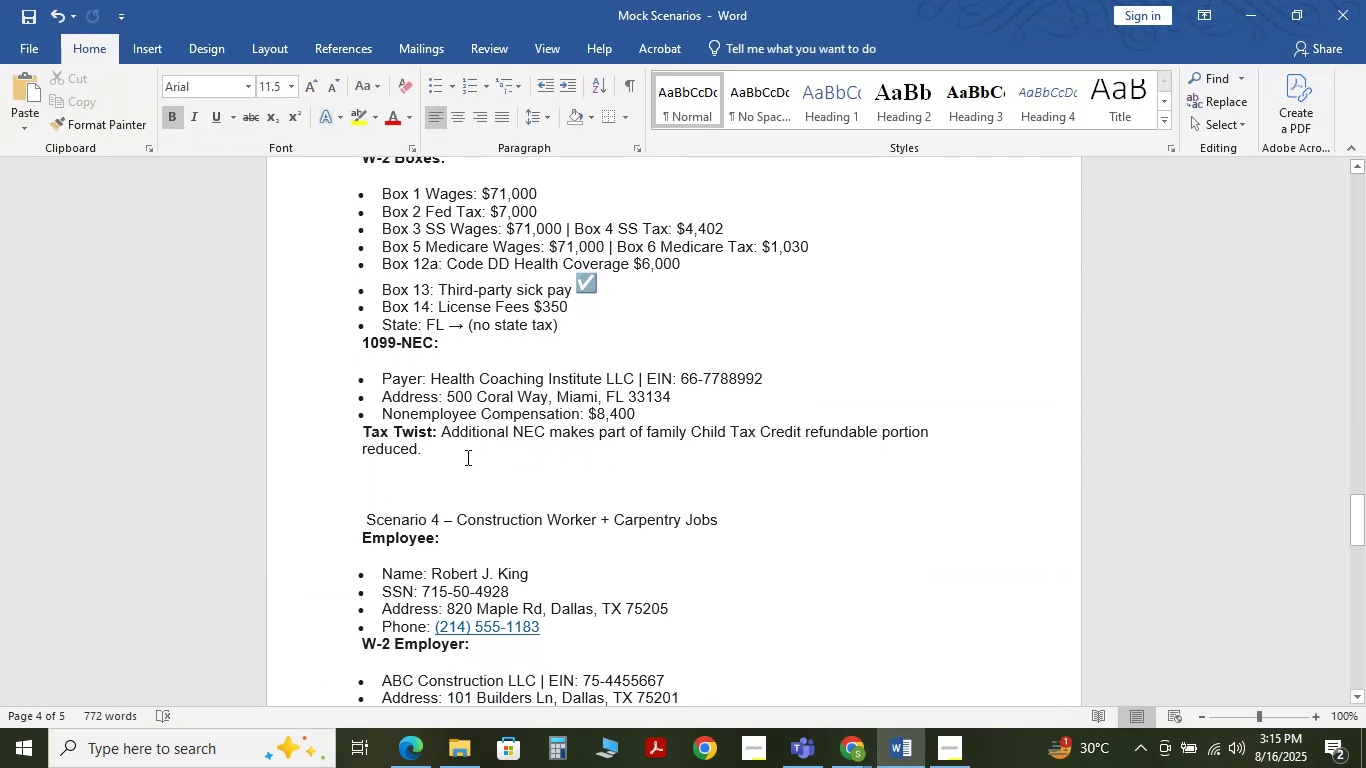 
scroll: coordinate [466, 457], scroll_direction: up, amount: 7.0
 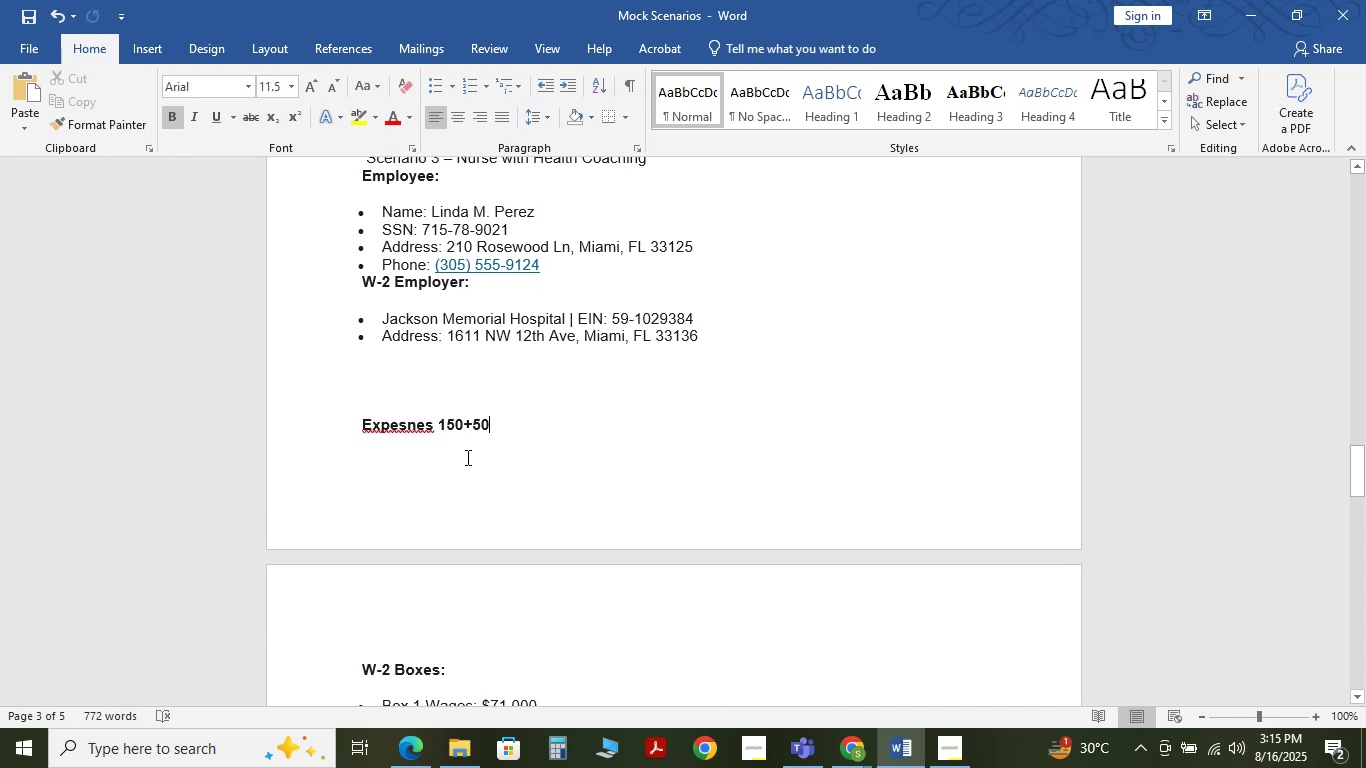 
scroll: coordinate [466, 457], scroll_direction: down, amount: 4.0
 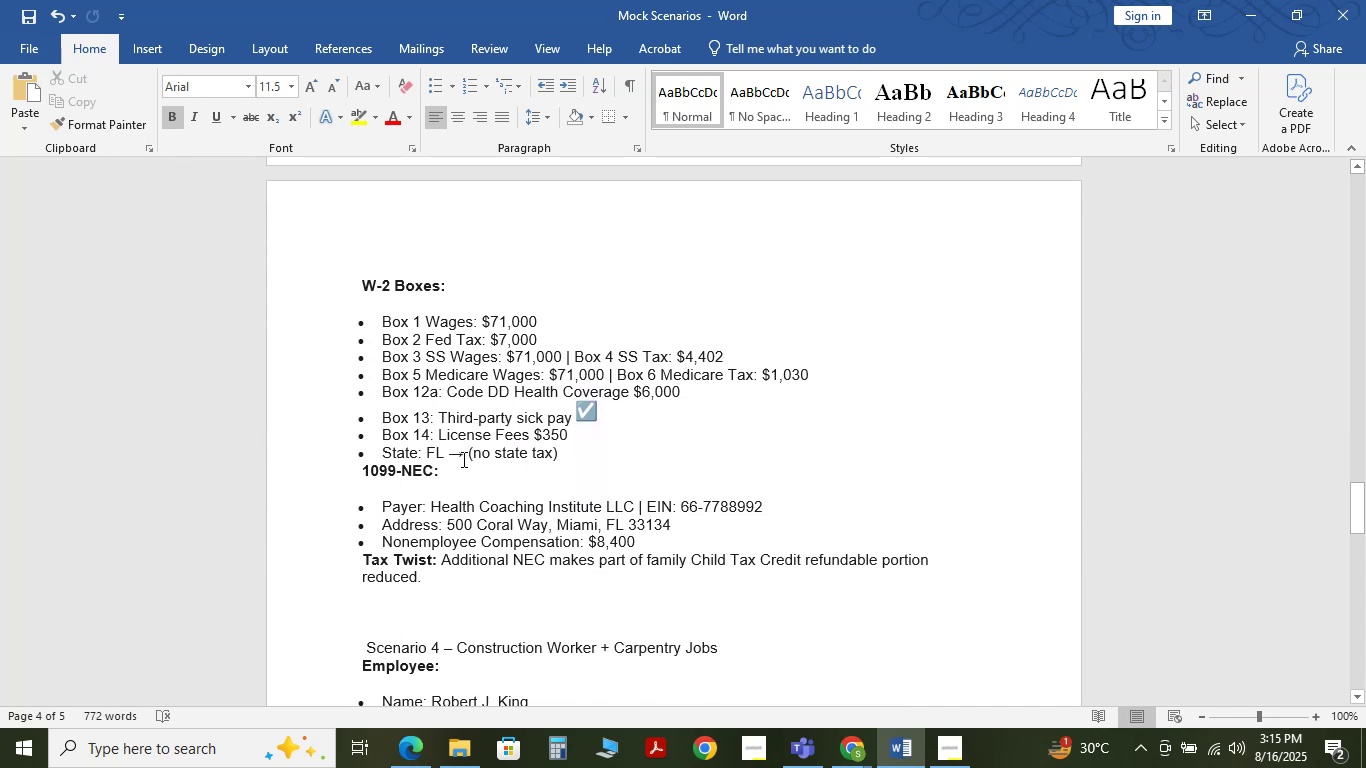 
wait(7.32)
 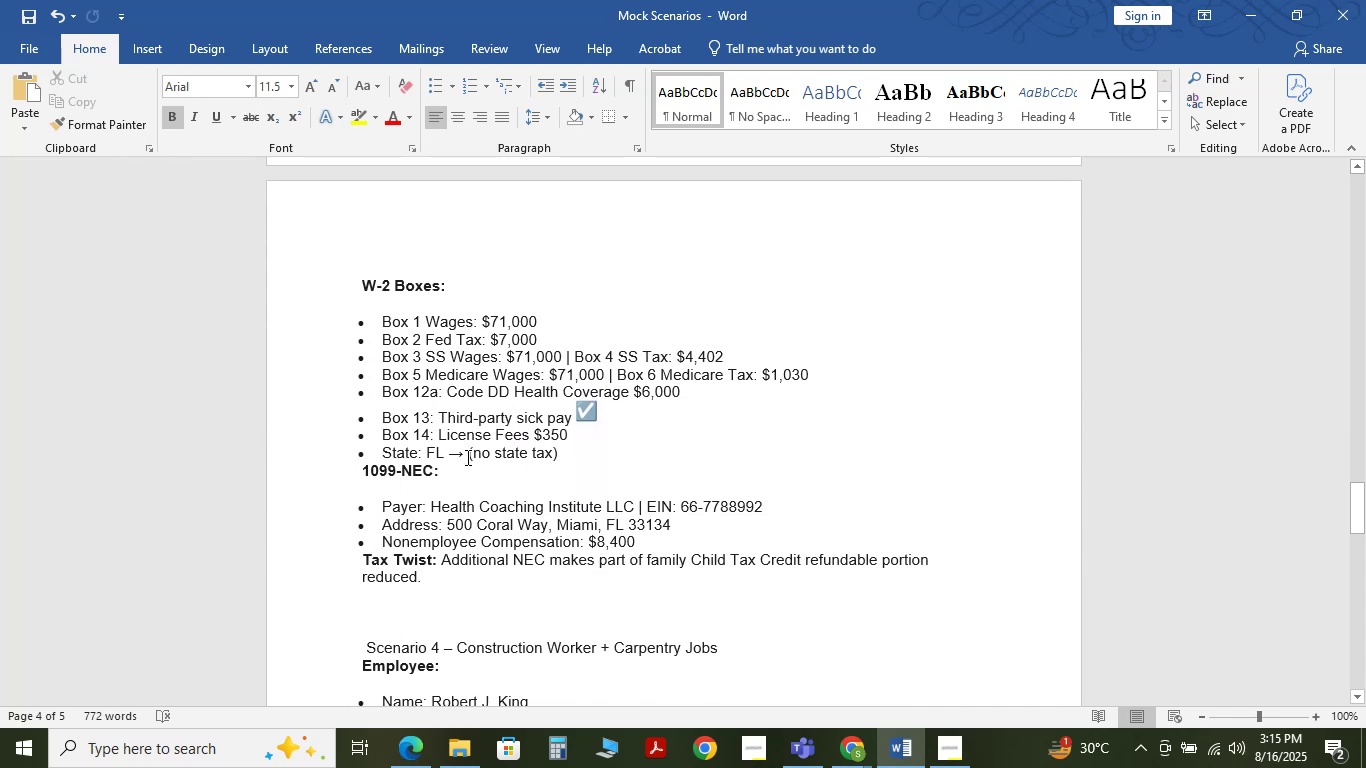 
left_click([1241, 10])
 